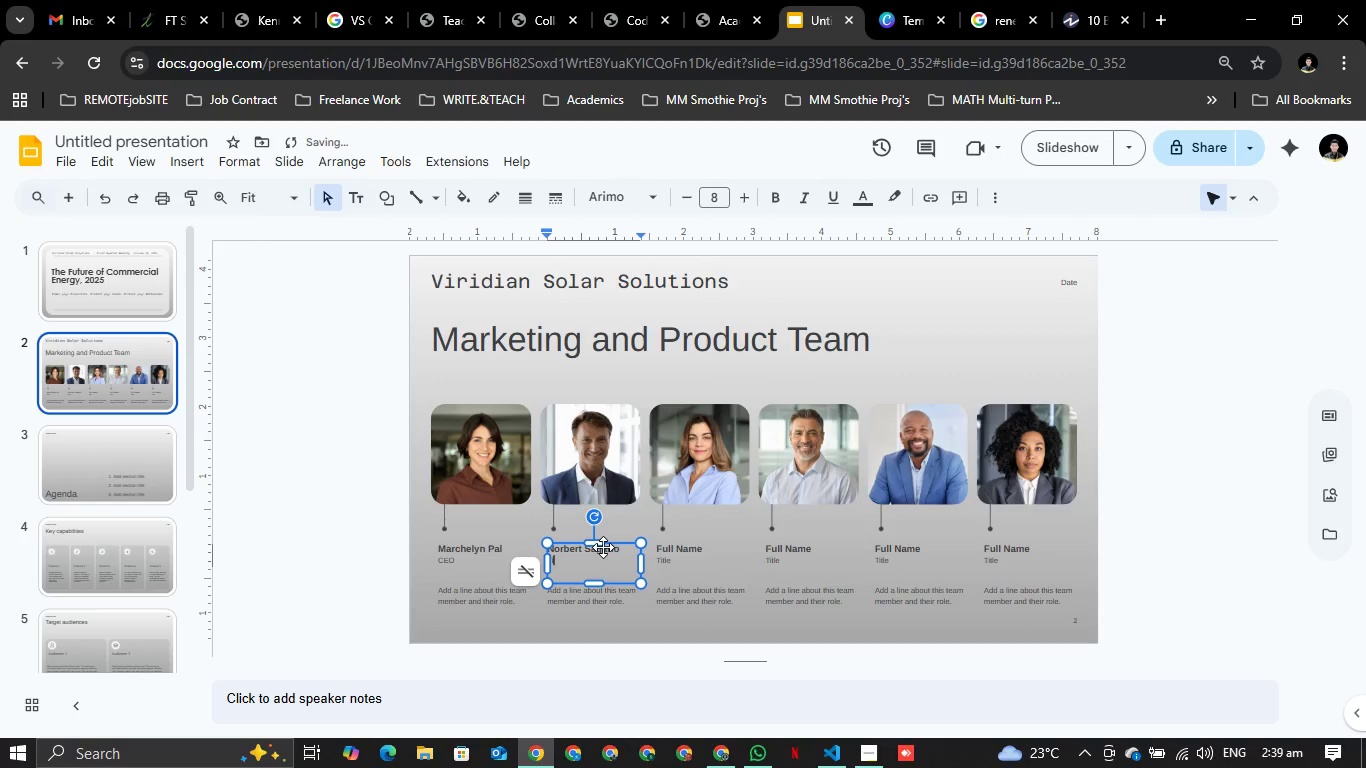 
key(Backspace)
 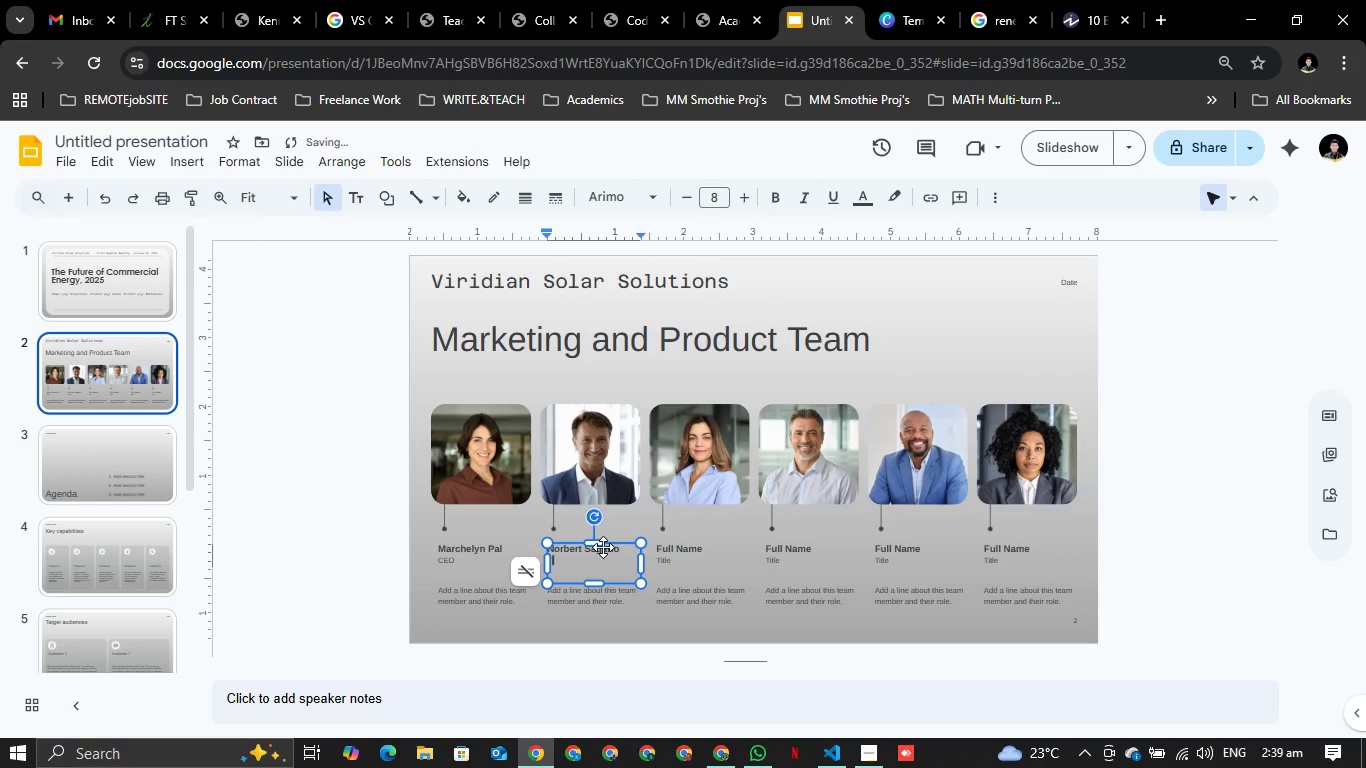 
key(Backspace)
 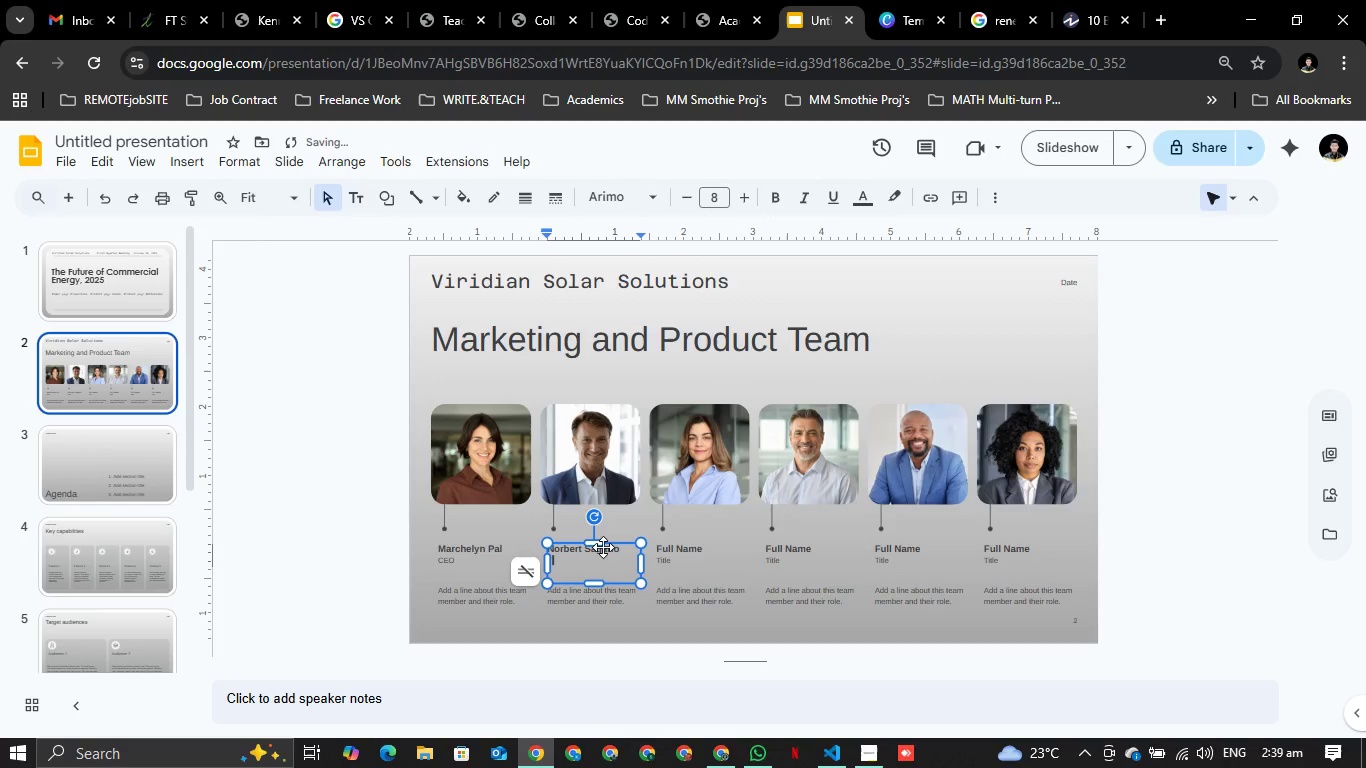 
key(Backspace)
 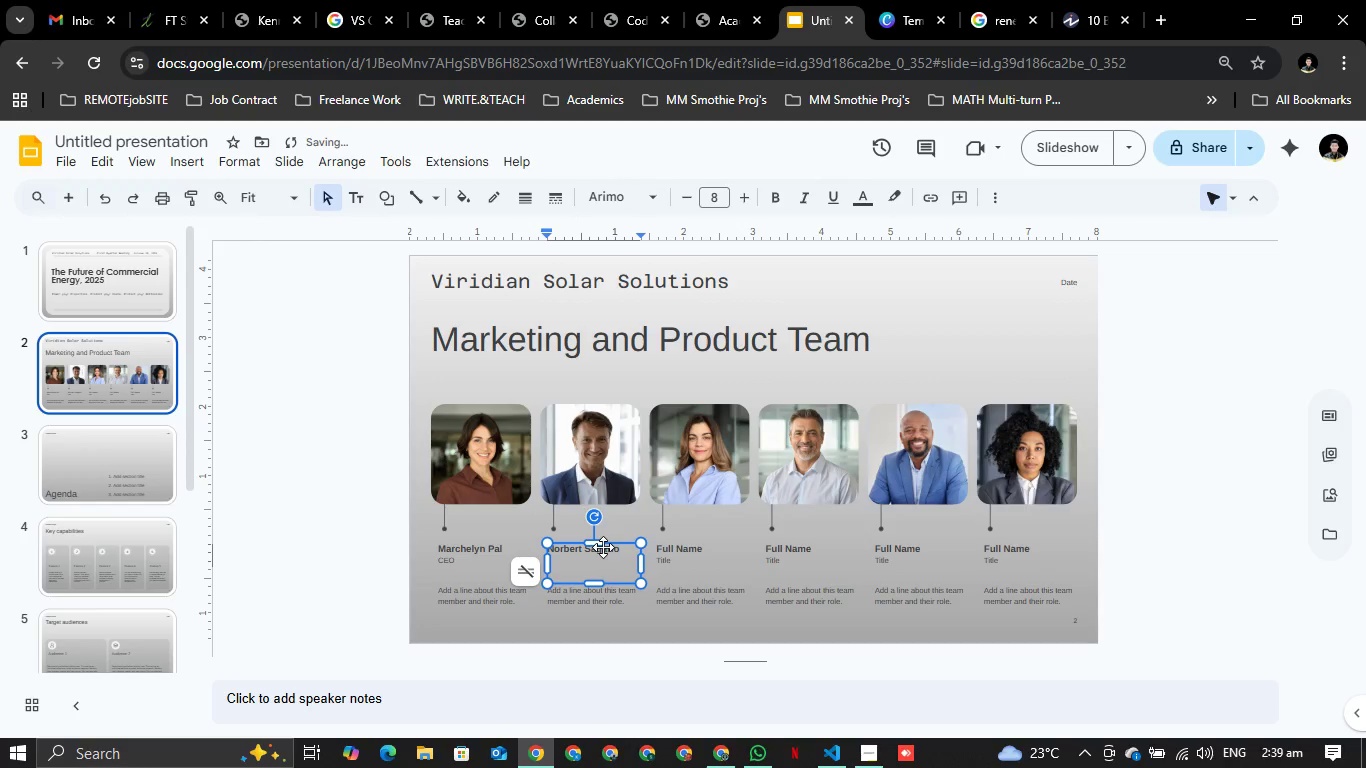 
key(Backspace)
 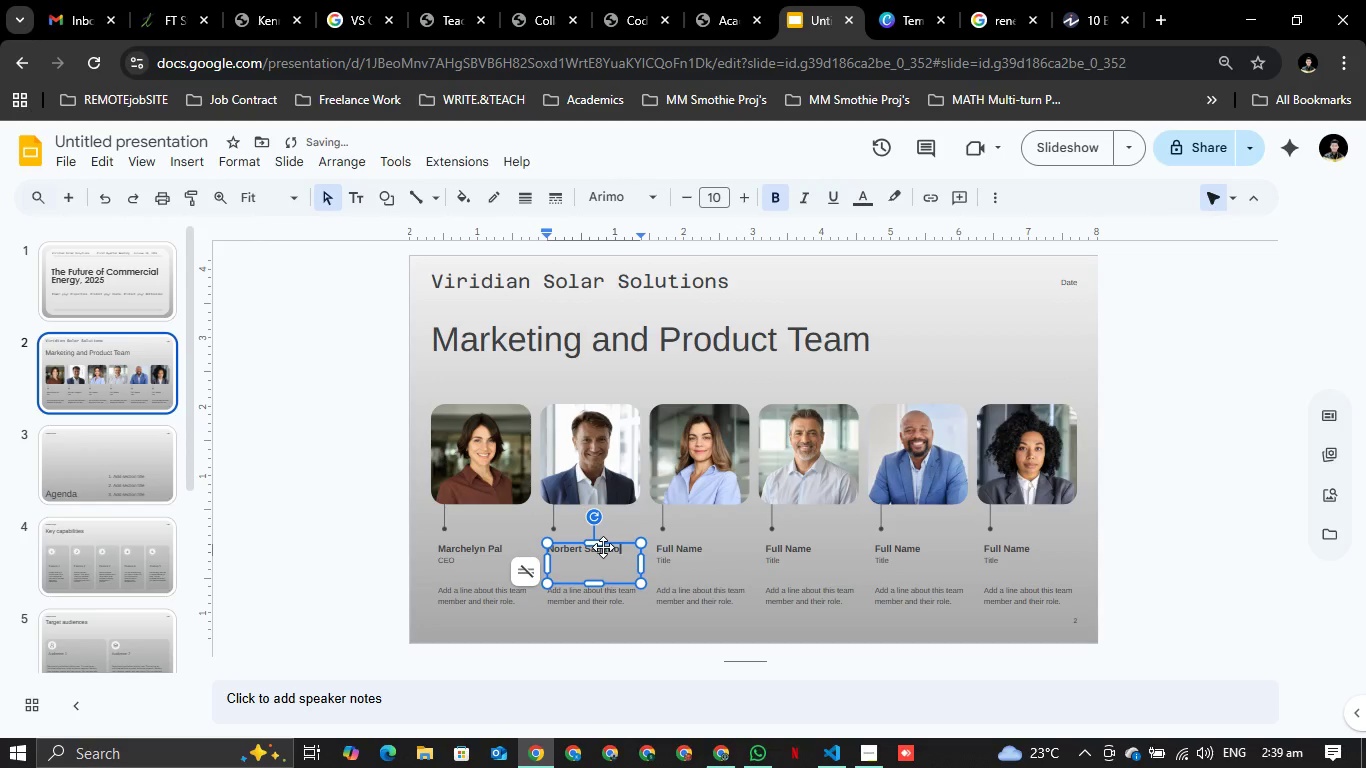 
key(Enter)
 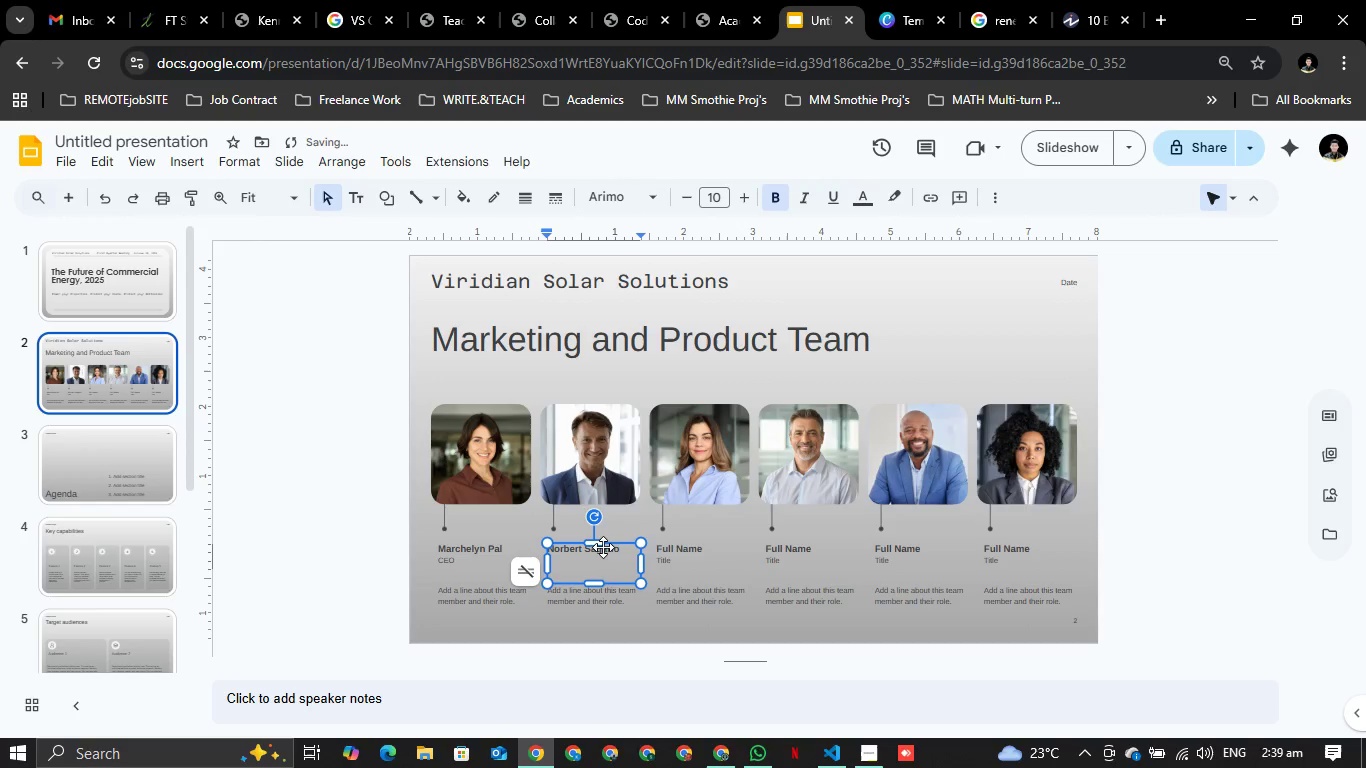 
type(COO)
 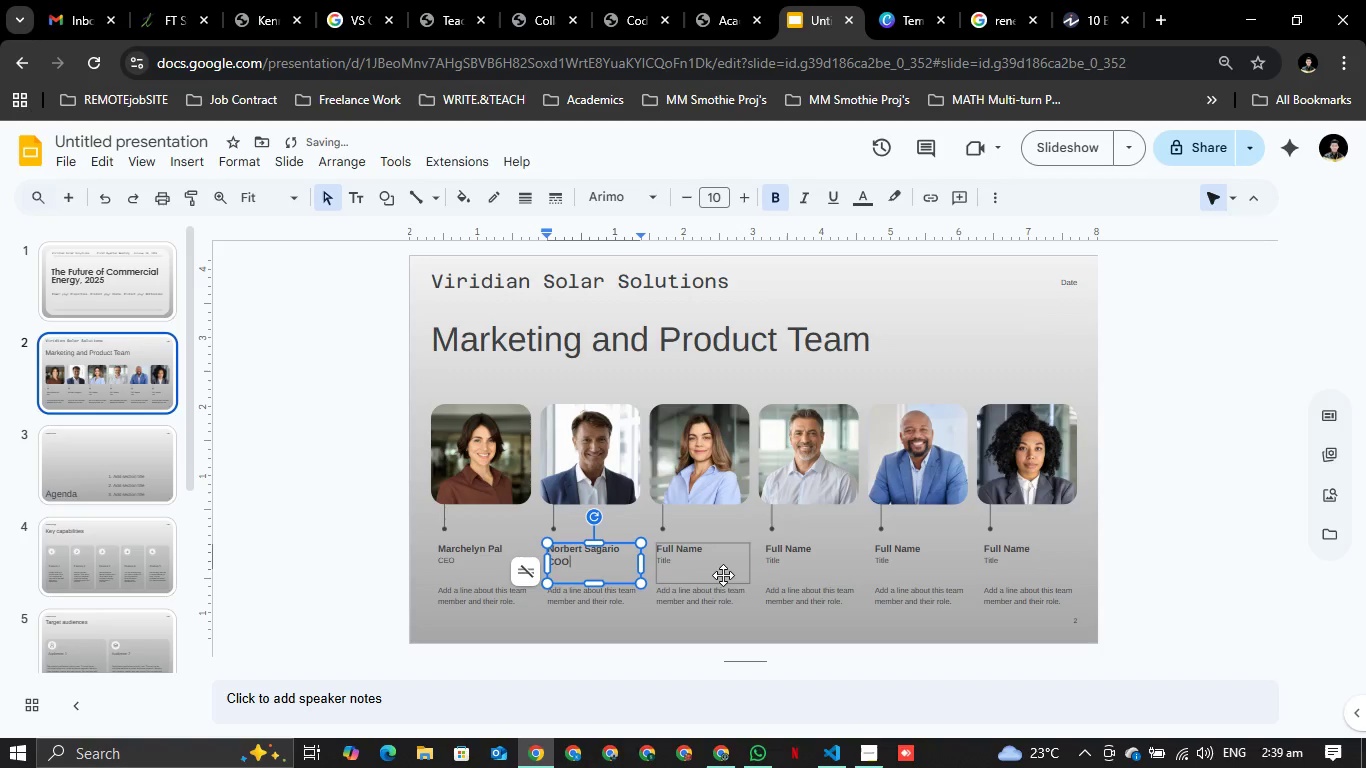 
left_click([715, 569])
 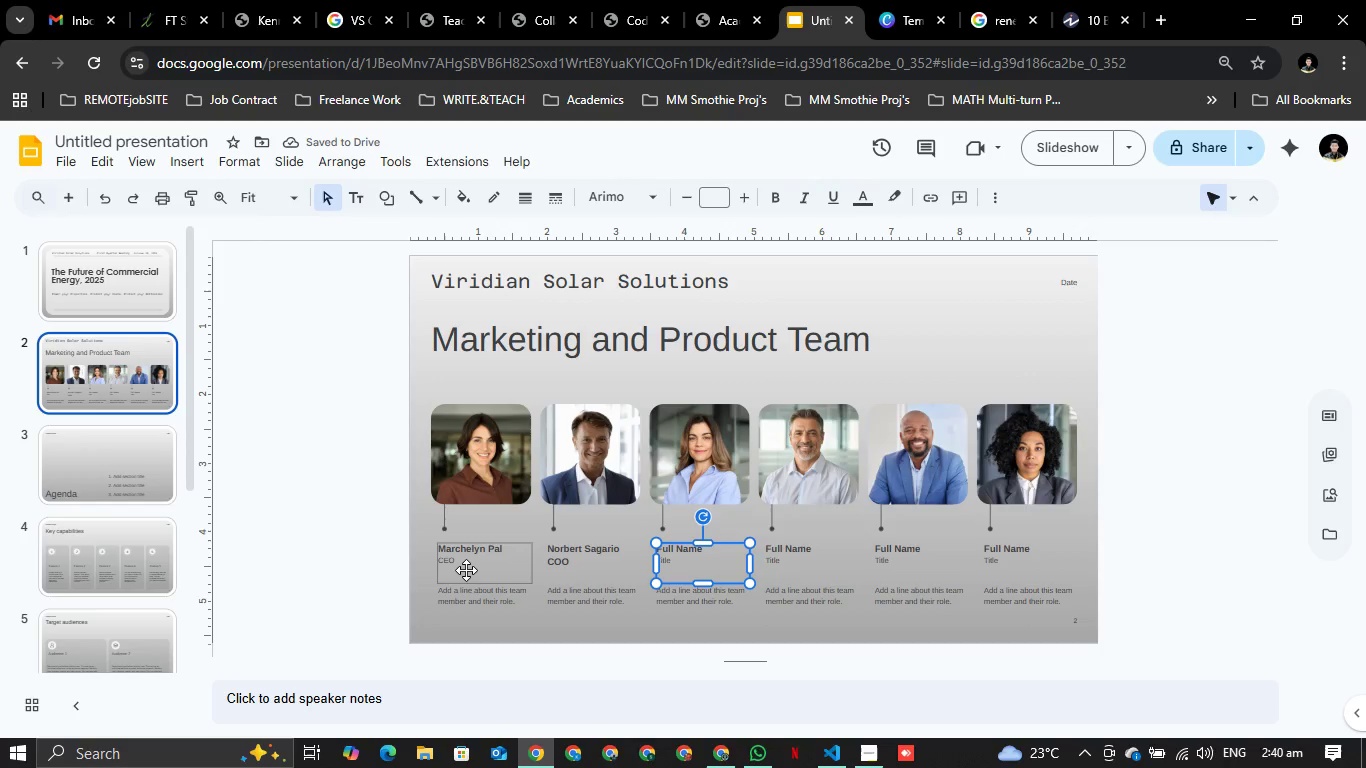 
left_click([611, 552])
 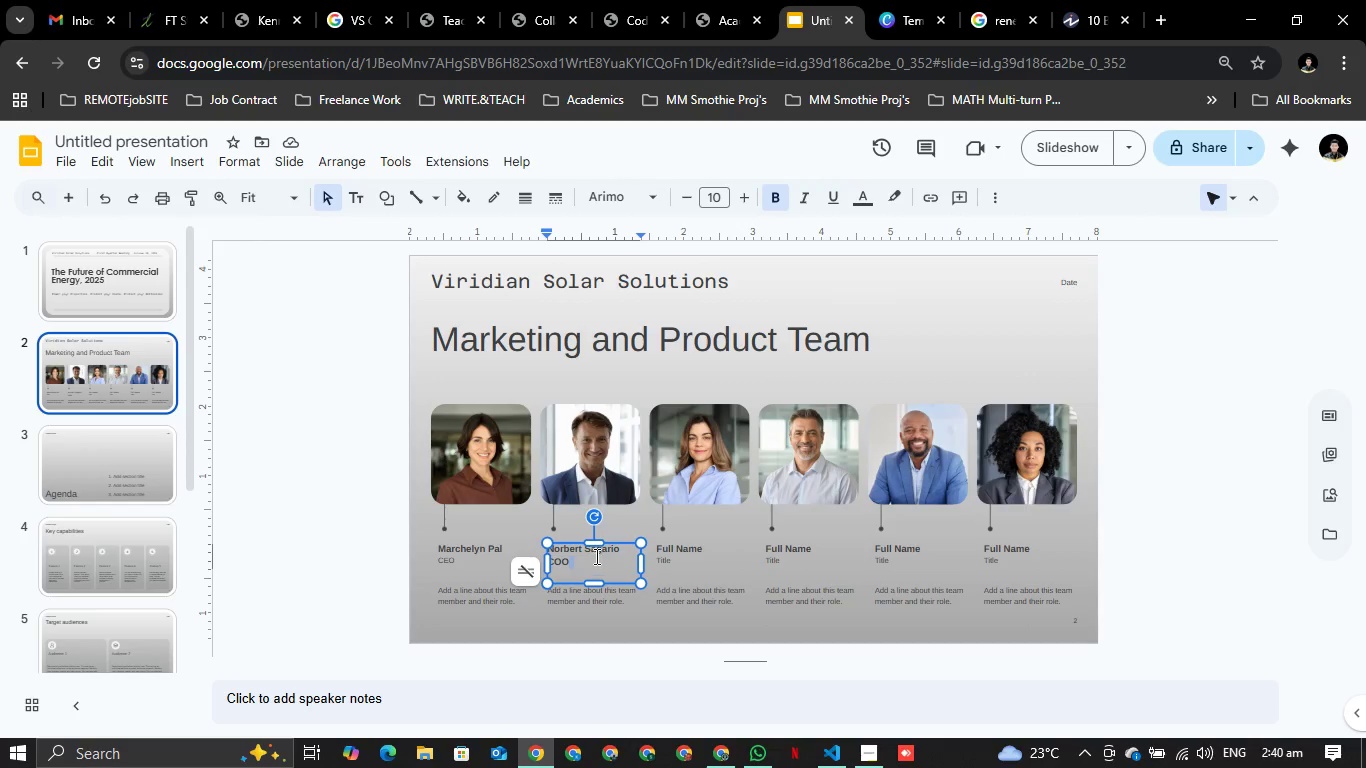 
key(Backspace)
 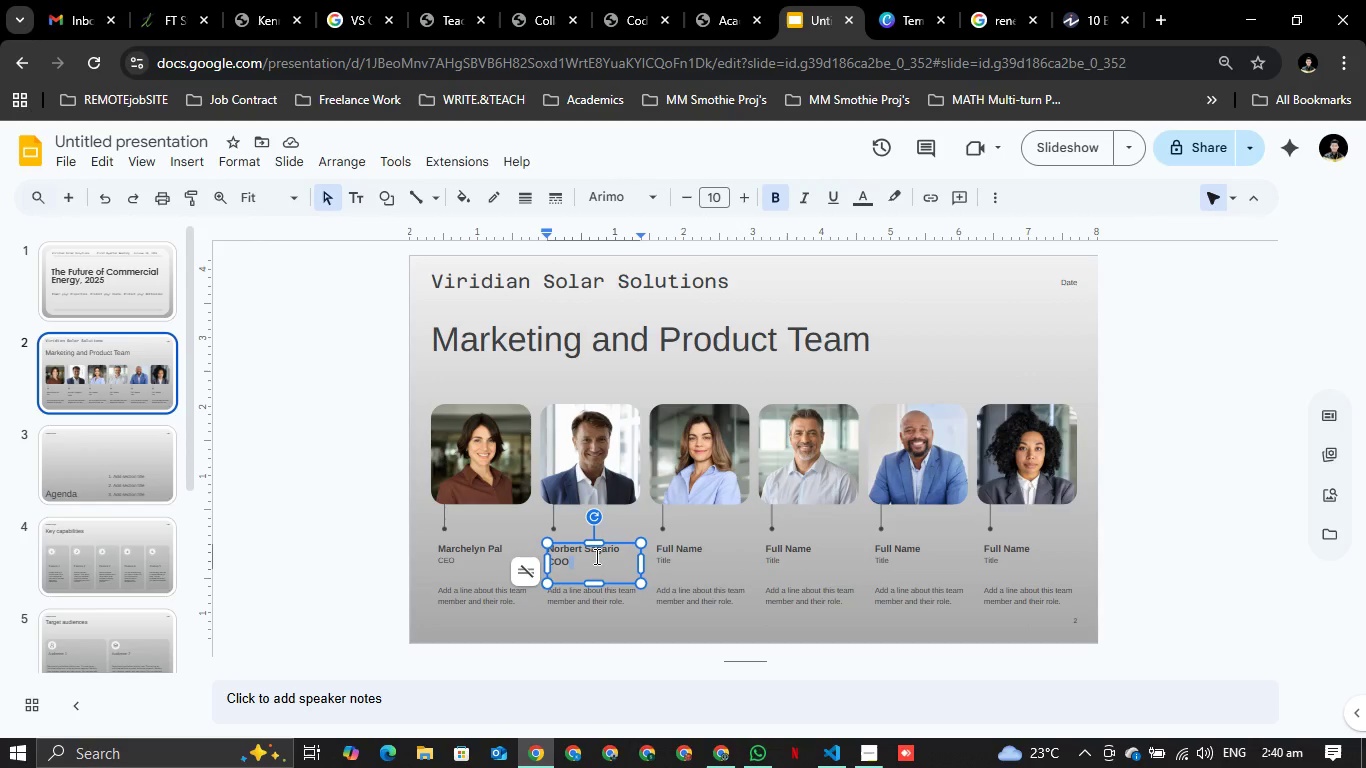 
key(Backspace)
 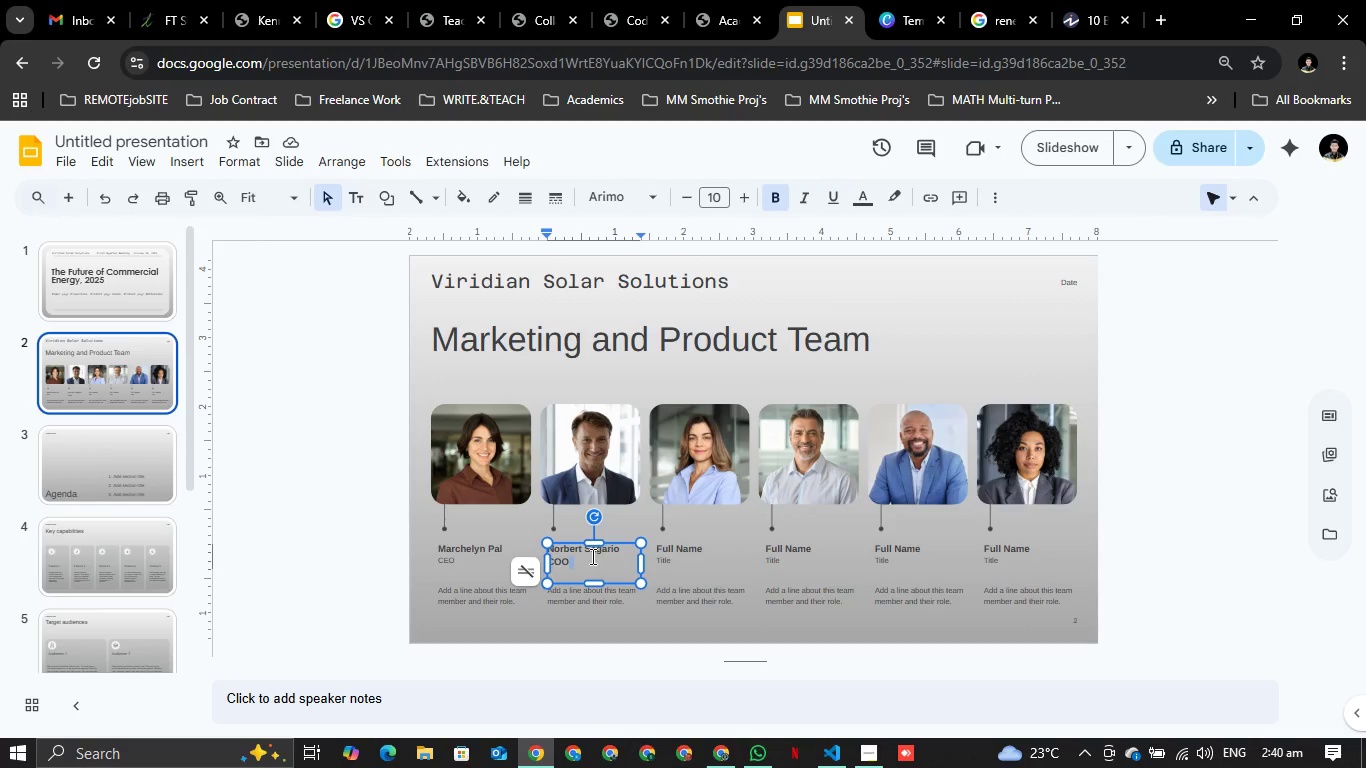 
left_click([594, 556])
 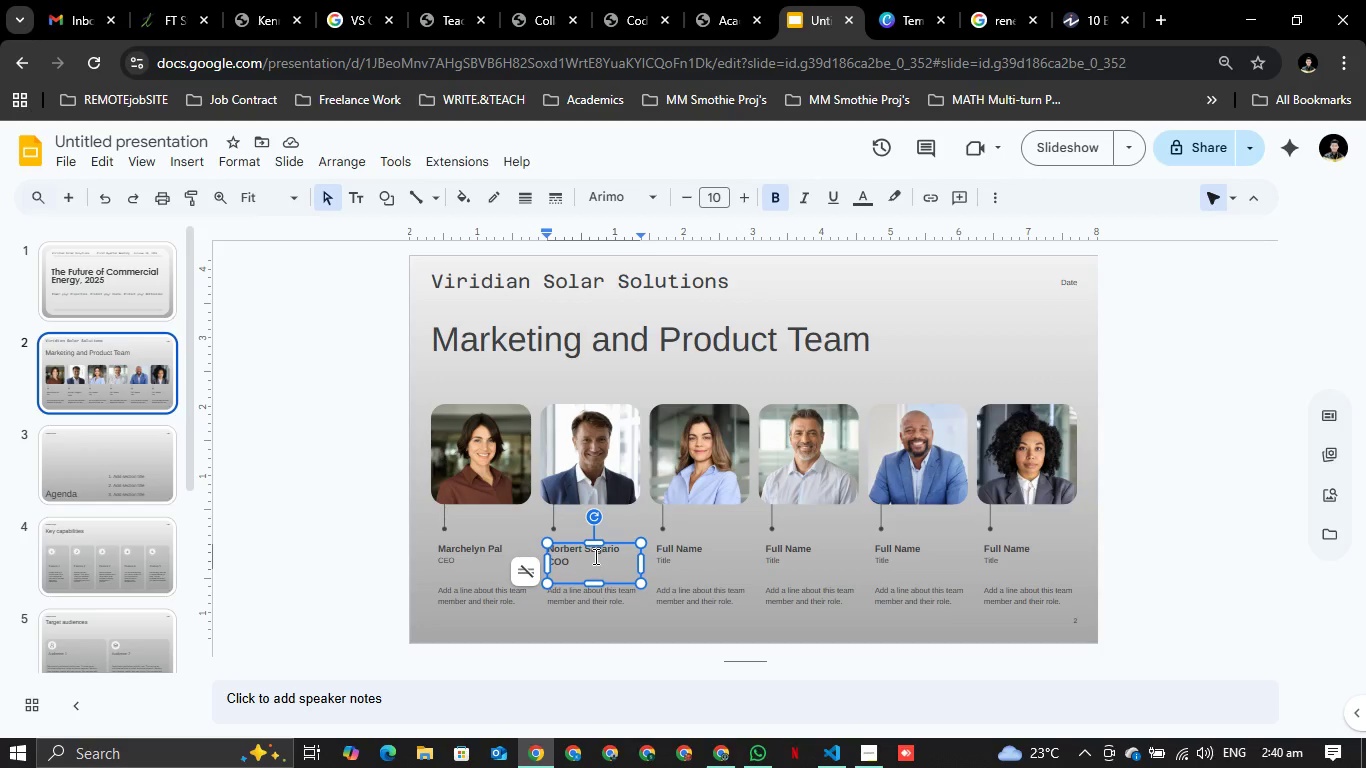 
key(Backspace)
 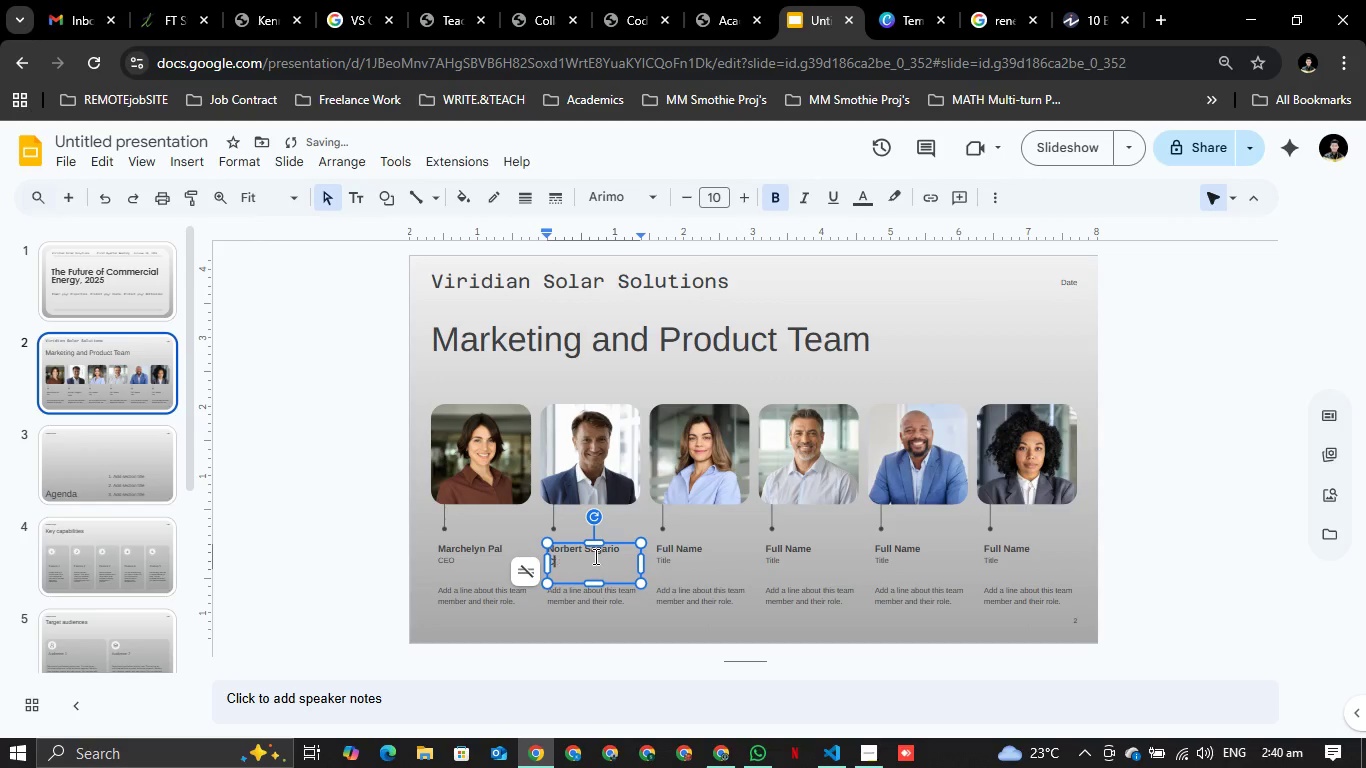 
key(Backspace)
 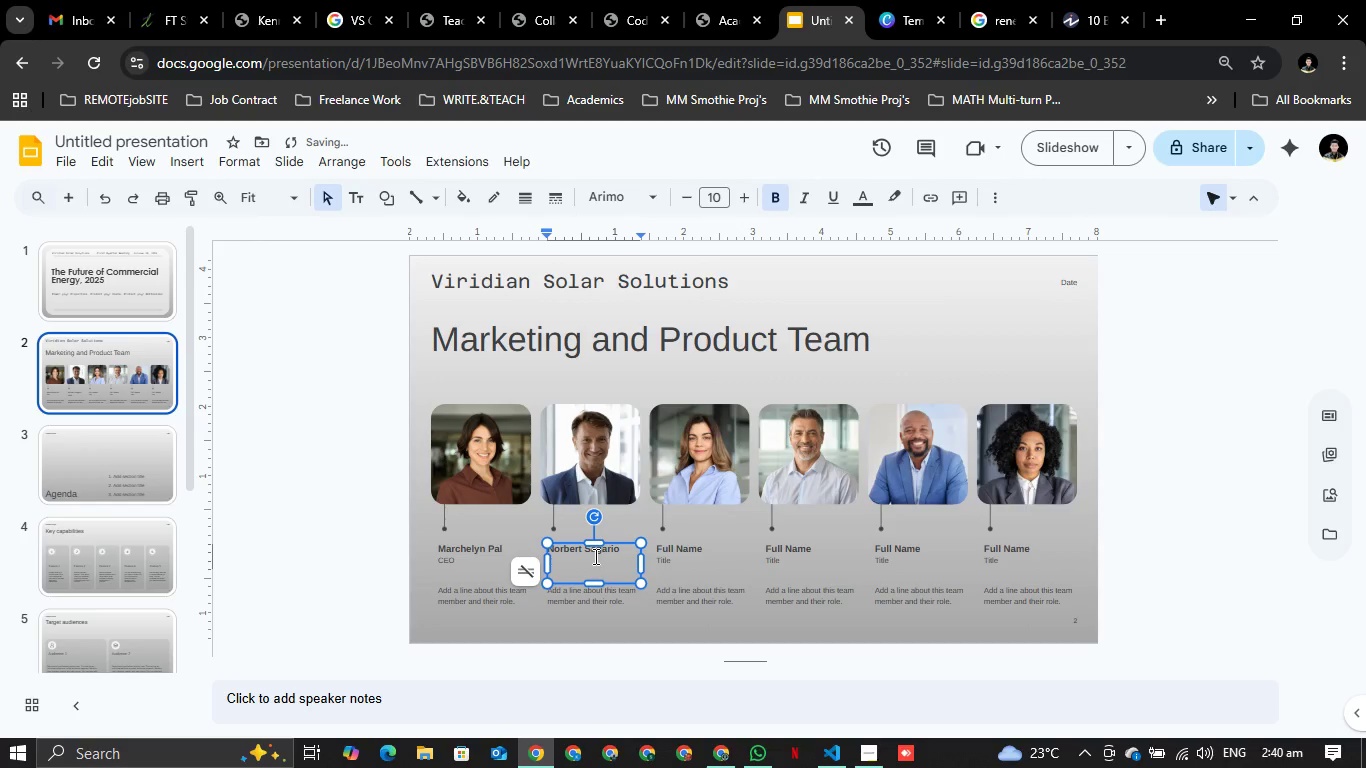 
key(Backspace)
 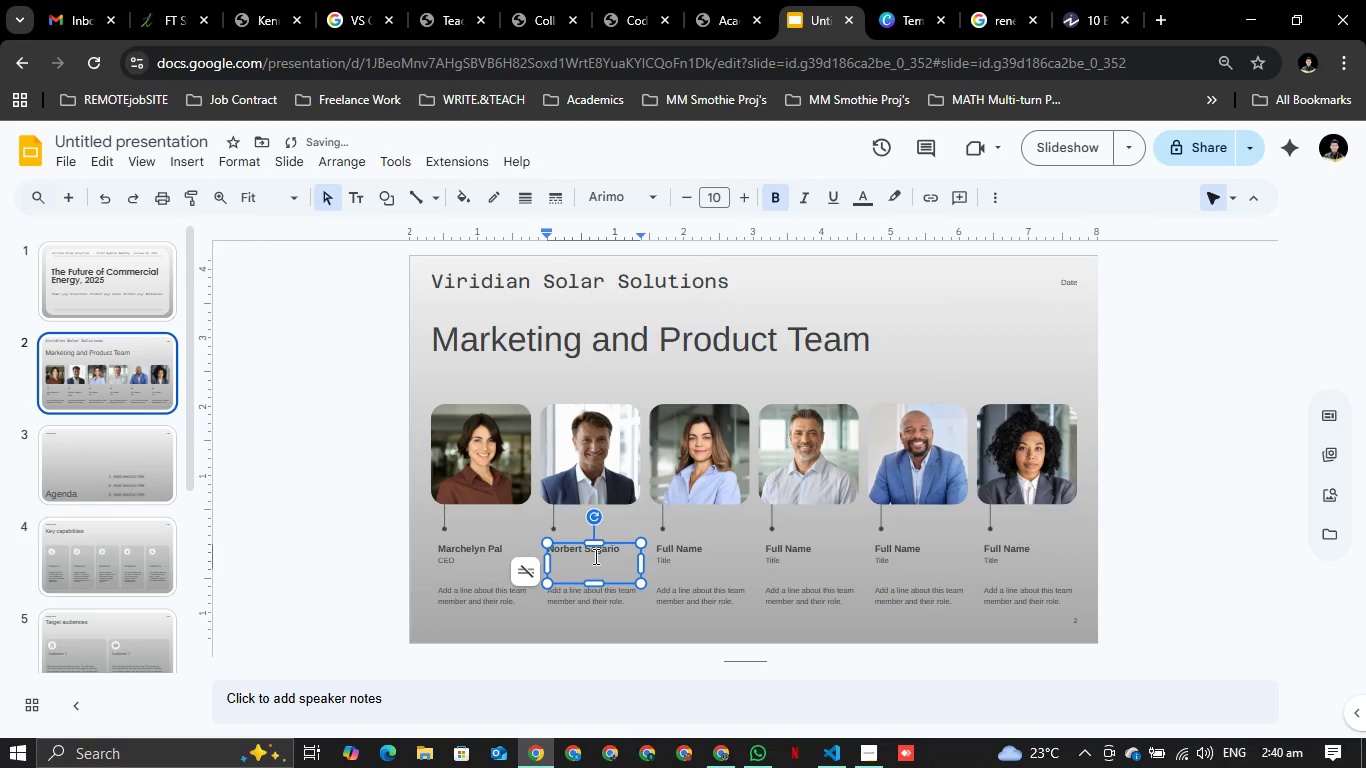 
key(Control+B)
 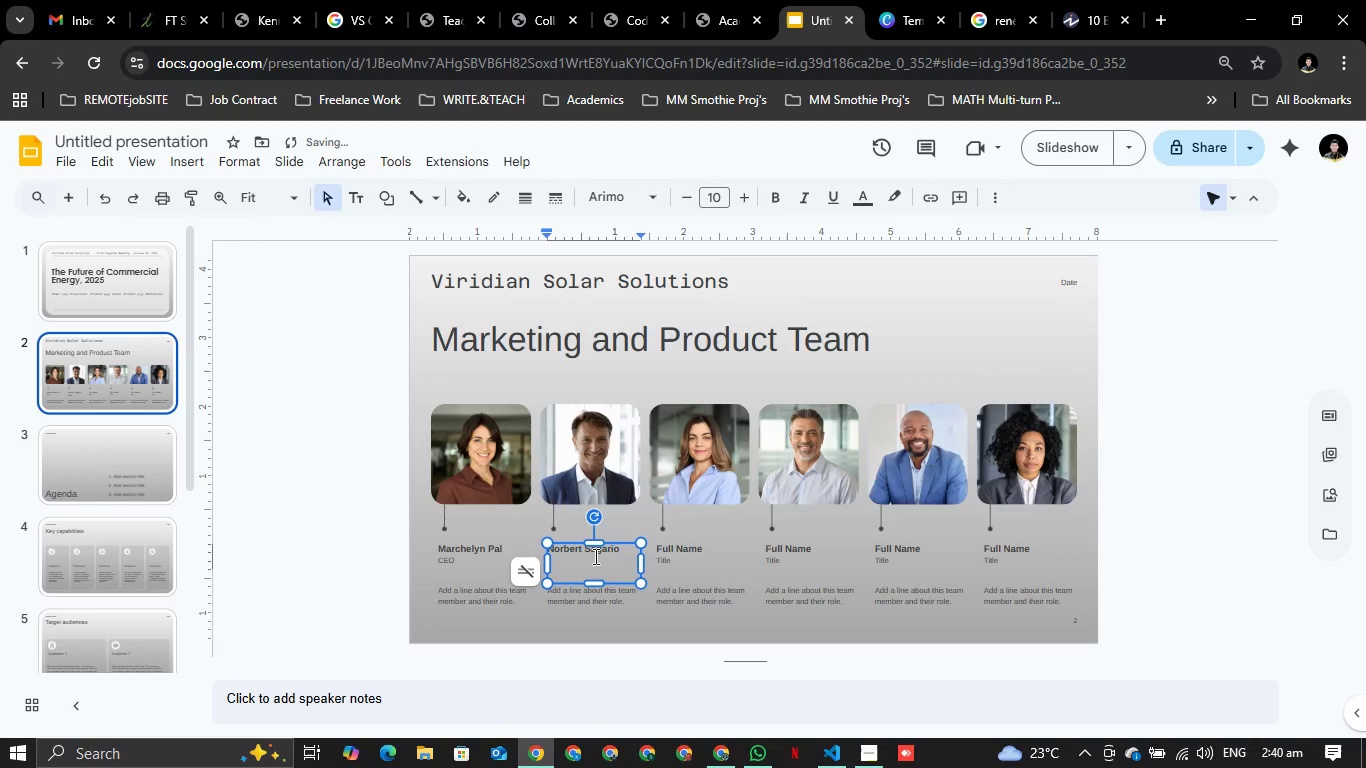 
type(COO)
 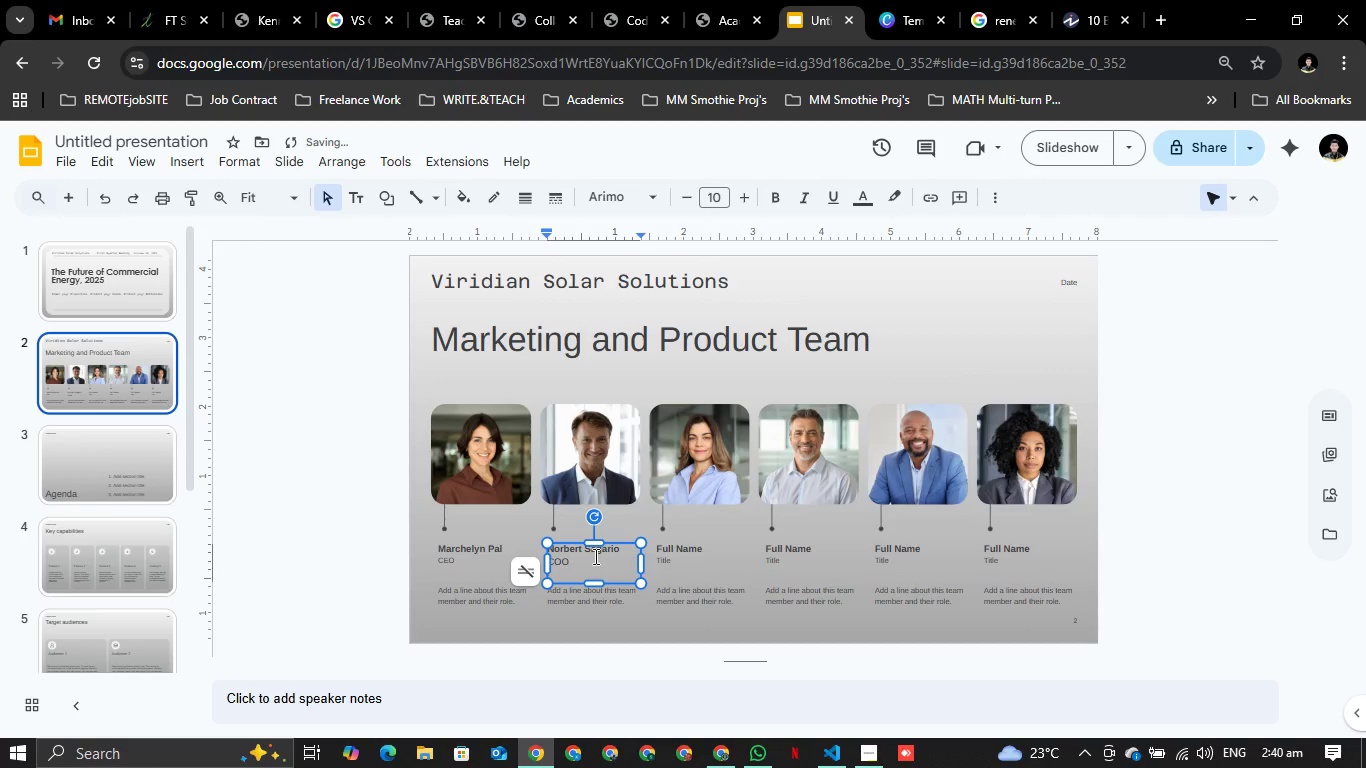 
key(Enter)
 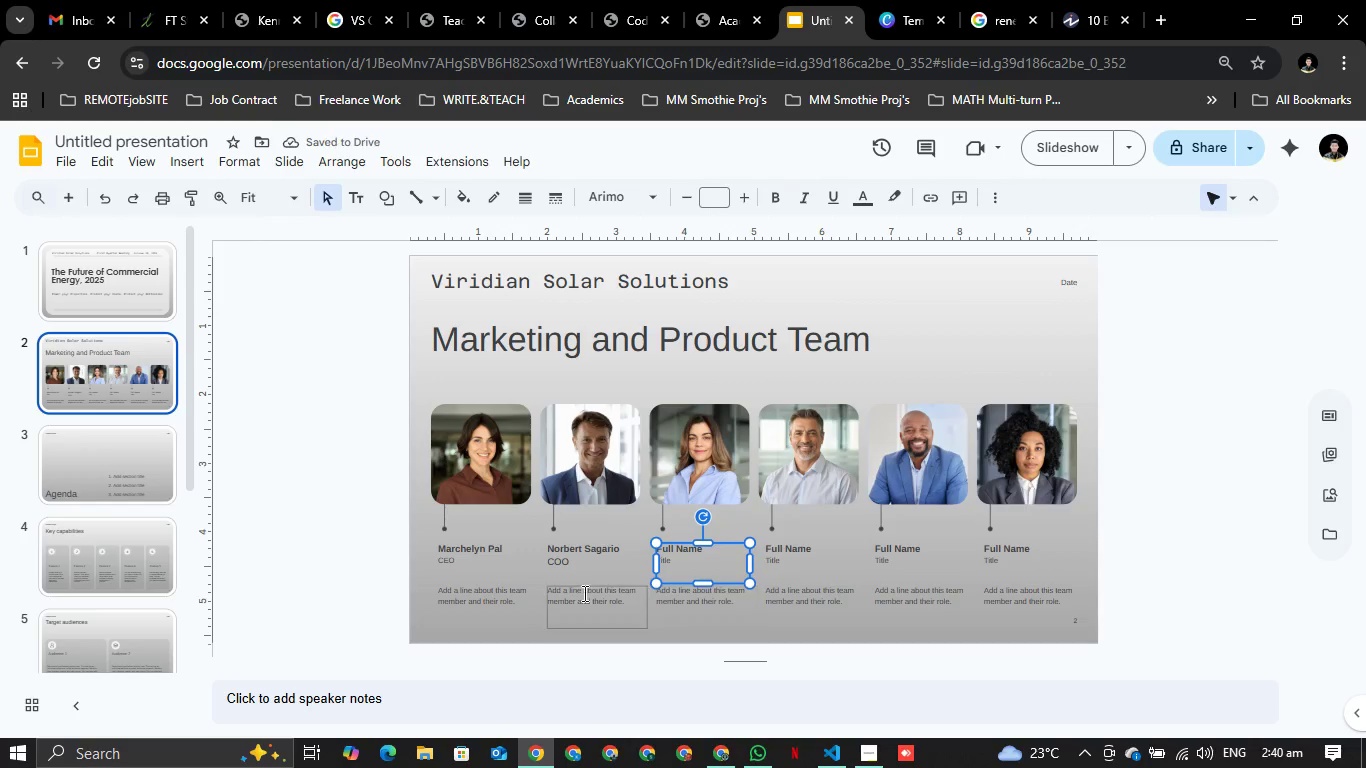 
left_click([469, 557])
 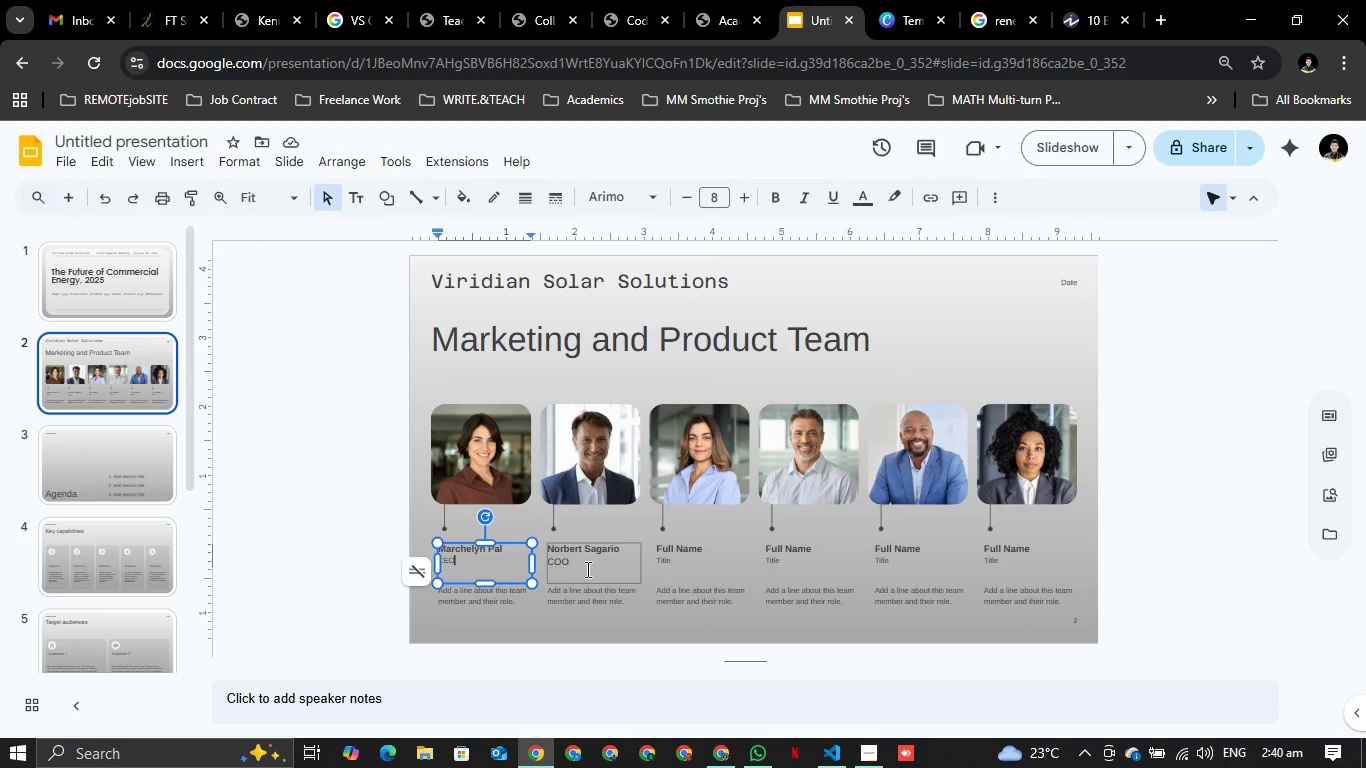 
left_click([596, 556])
 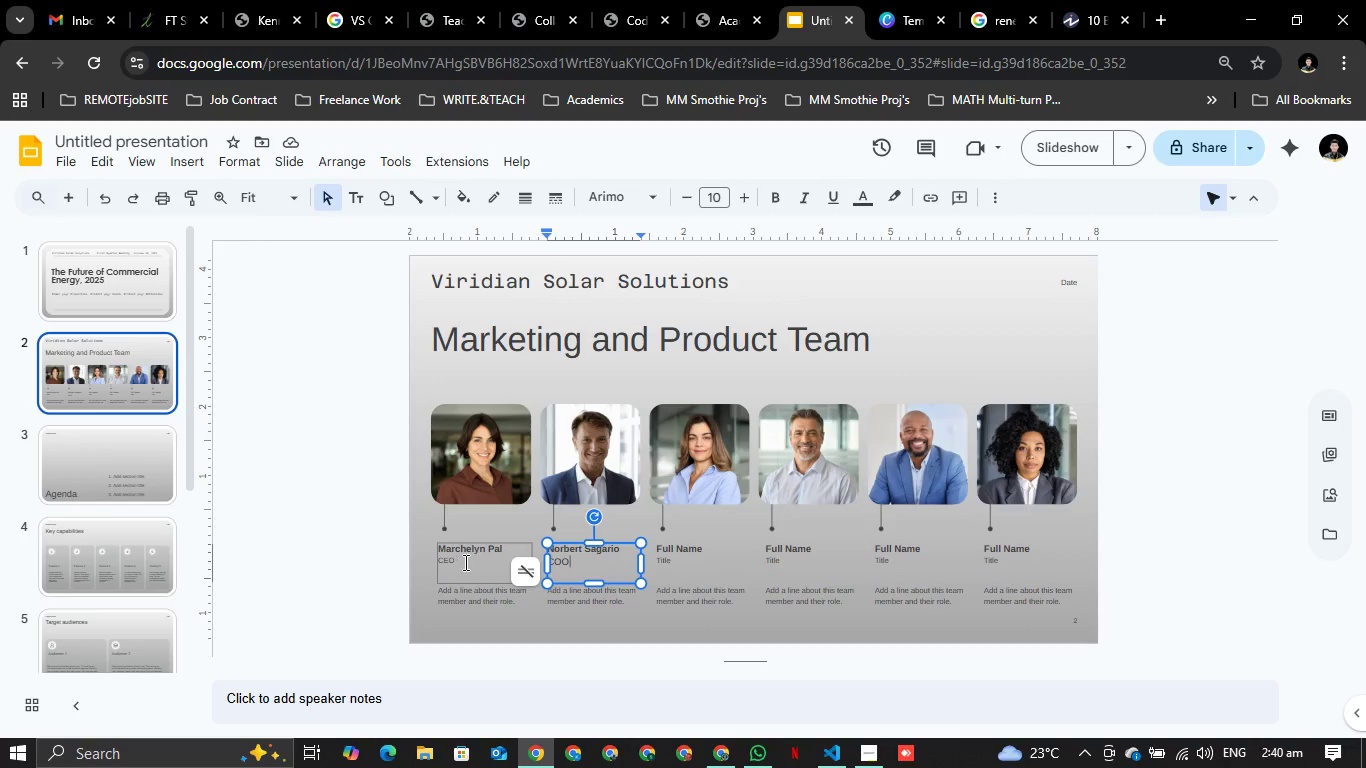 
left_click_drag(start_coordinate=[471, 562], to_coordinate=[466, 562])
 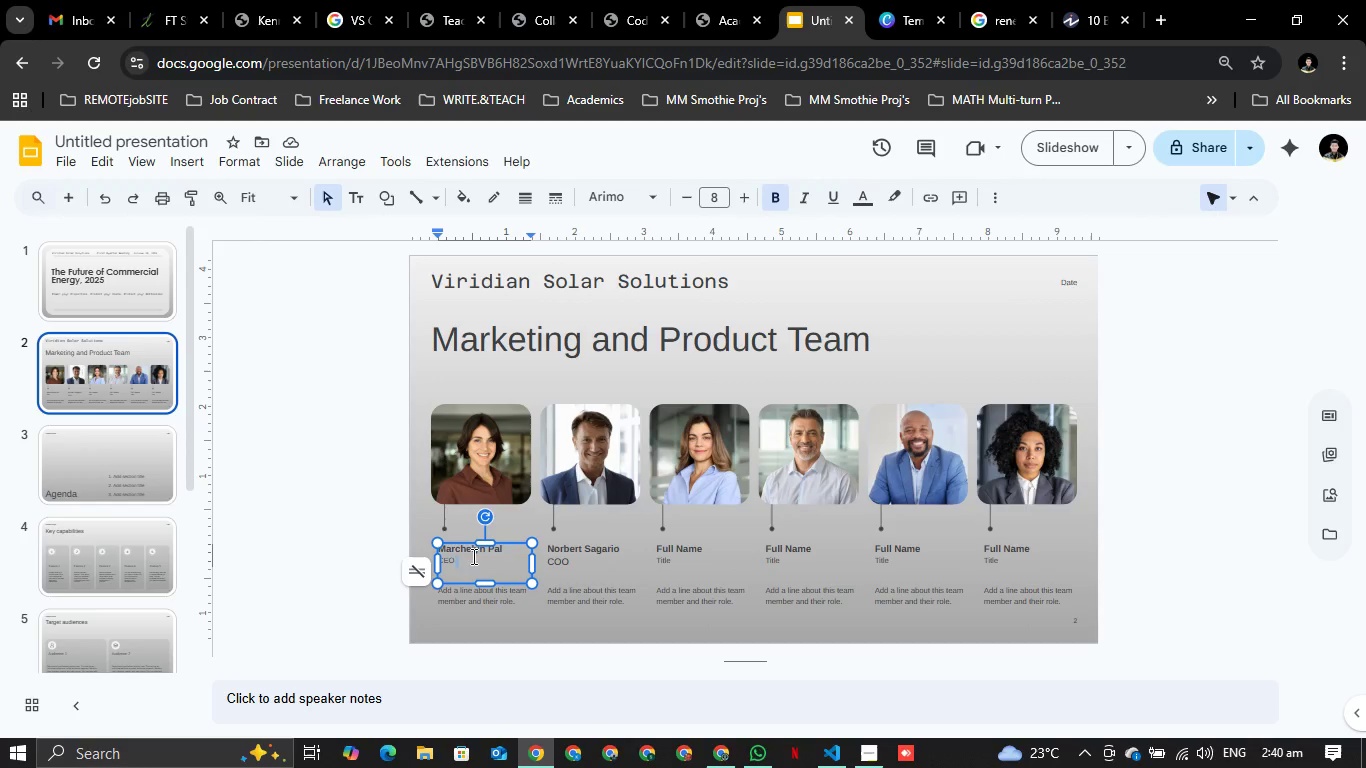 
left_click_drag(start_coordinate=[474, 556], to_coordinate=[439, 570])
 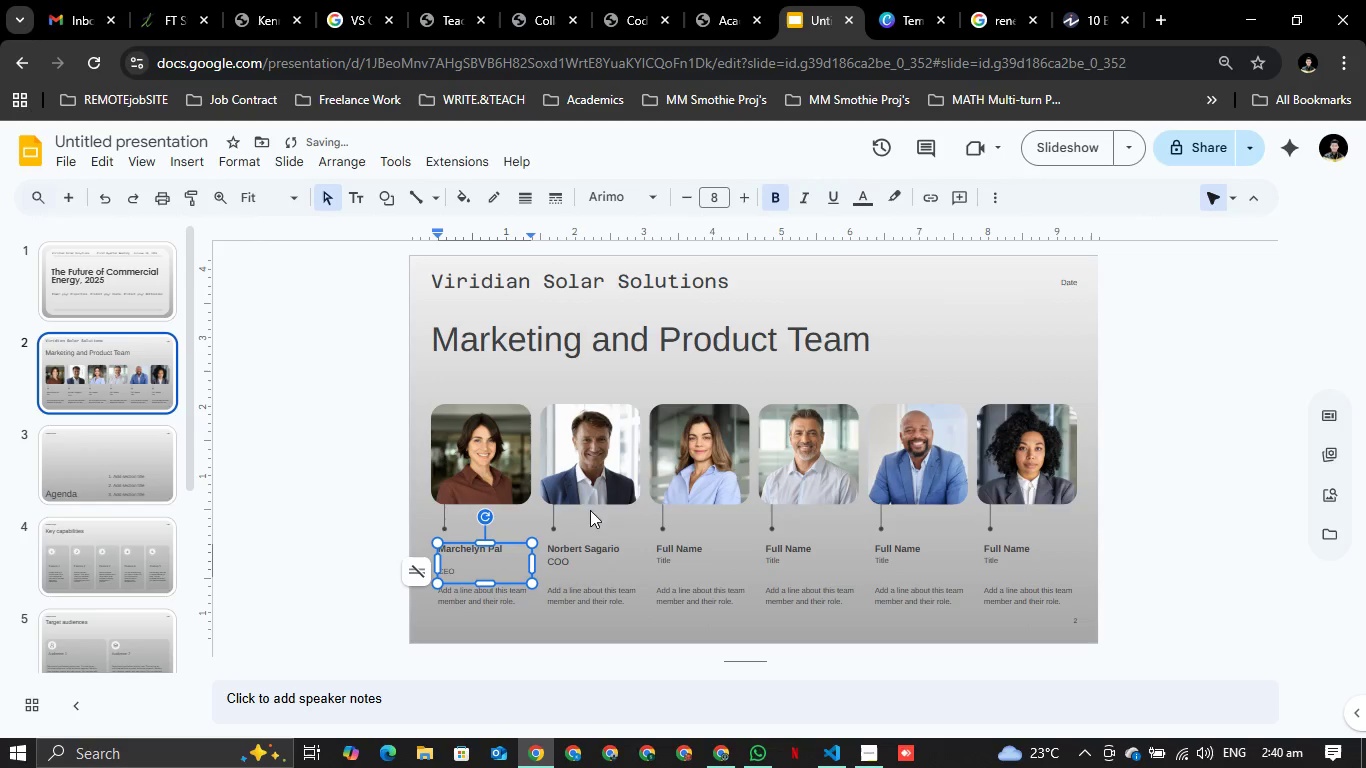 
key(Control+ControlLeft)
 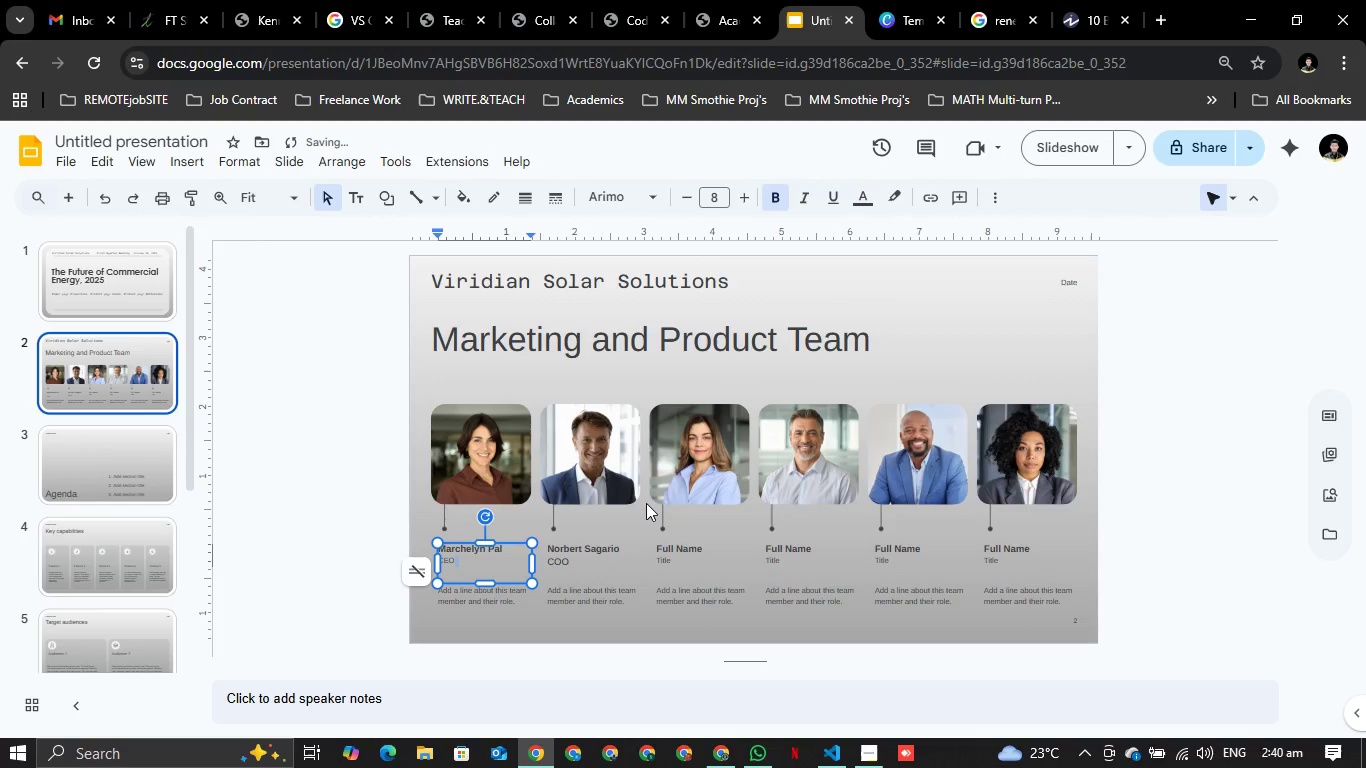 
key(Control+Z)
 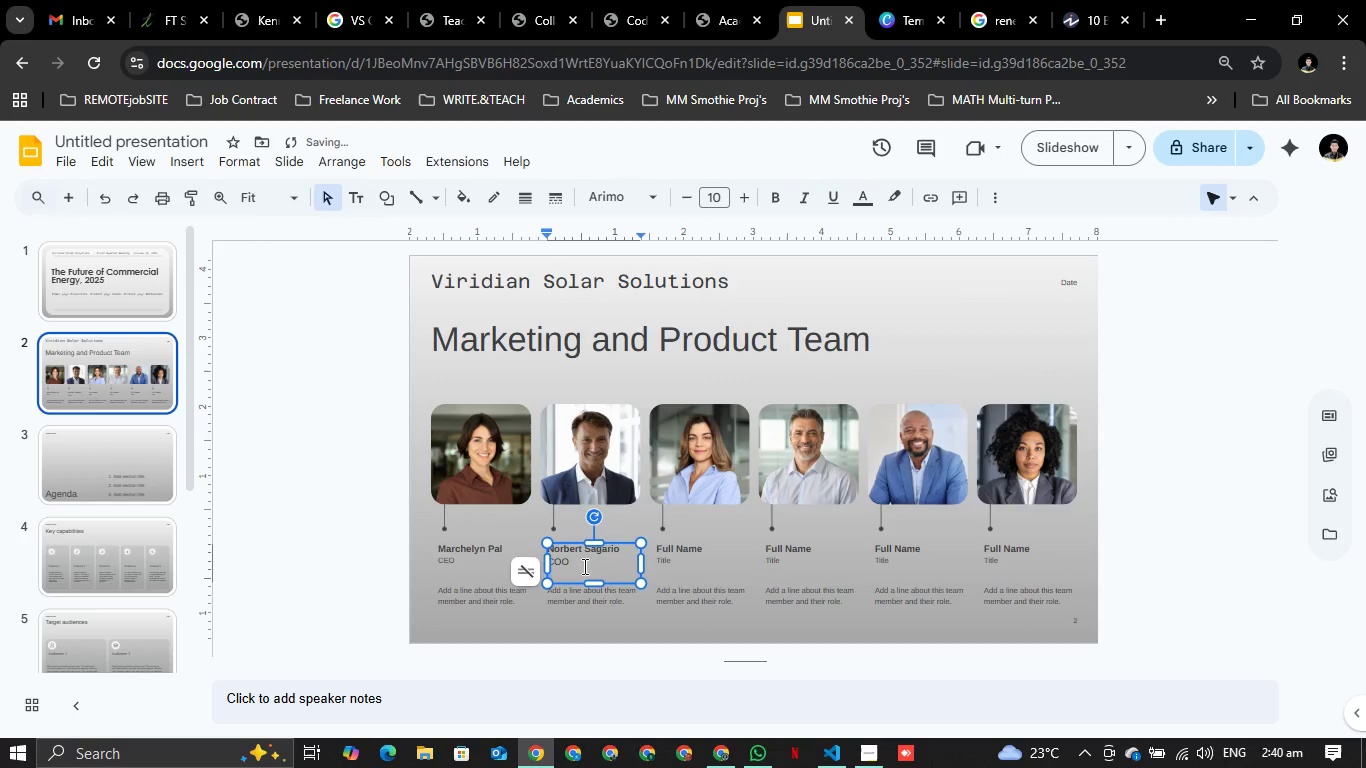 
double_click([583, 562])
 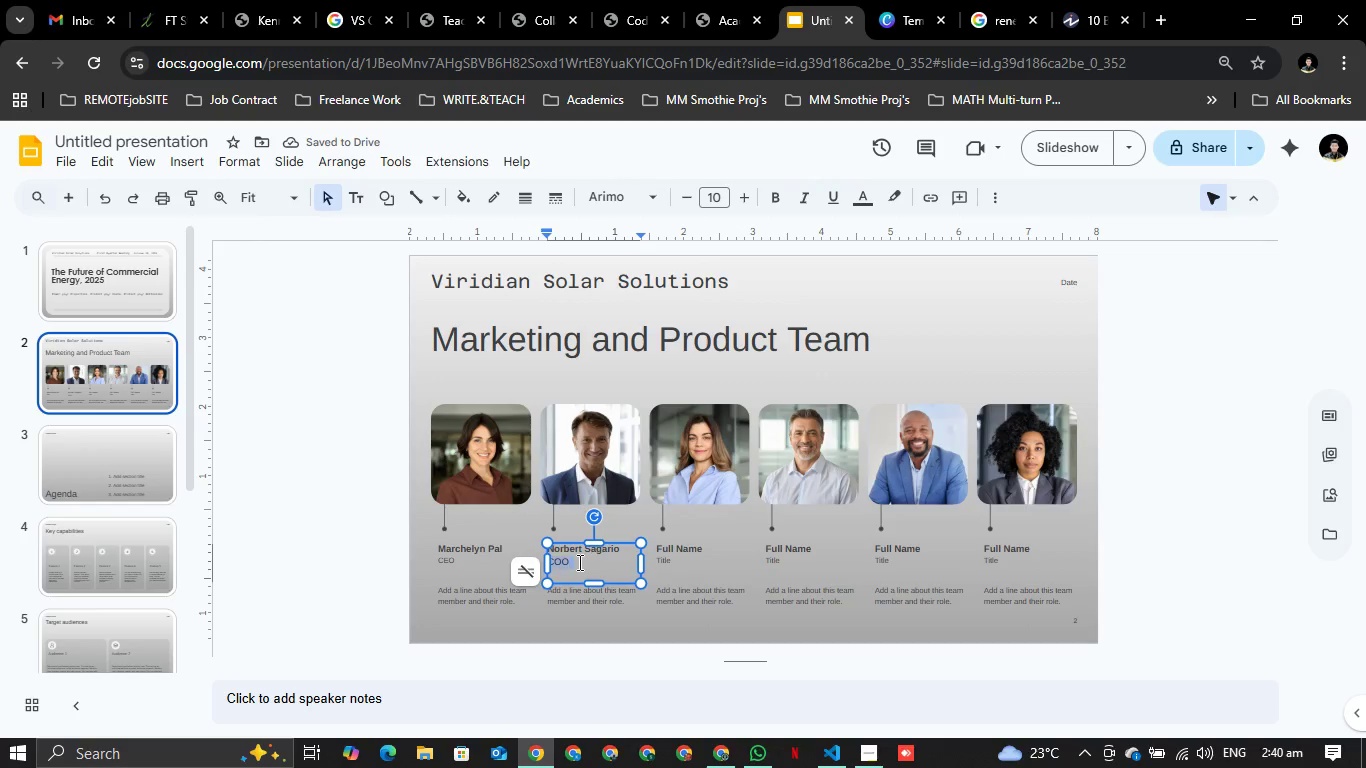 
left_click_drag(start_coordinate=[583, 562], to_coordinate=[543, 563])
 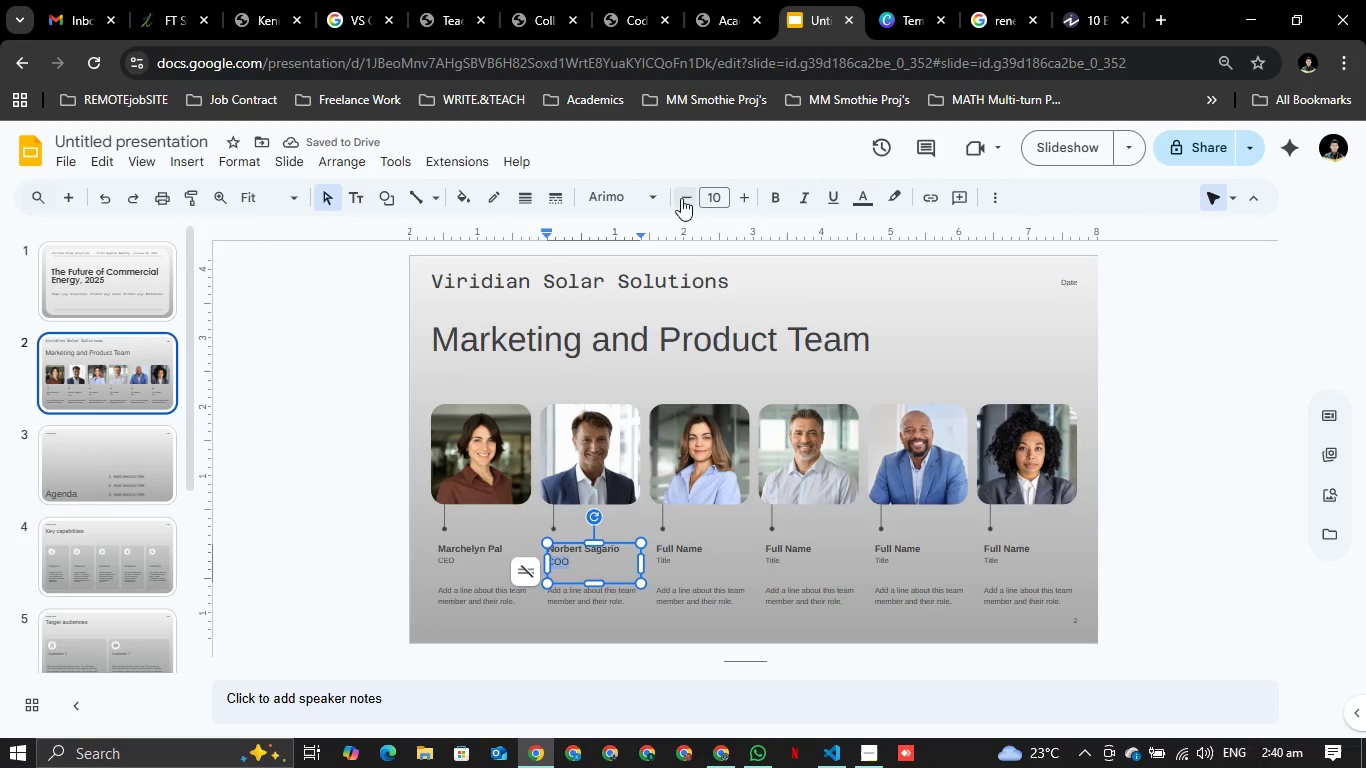 
left_click([690, 194])
 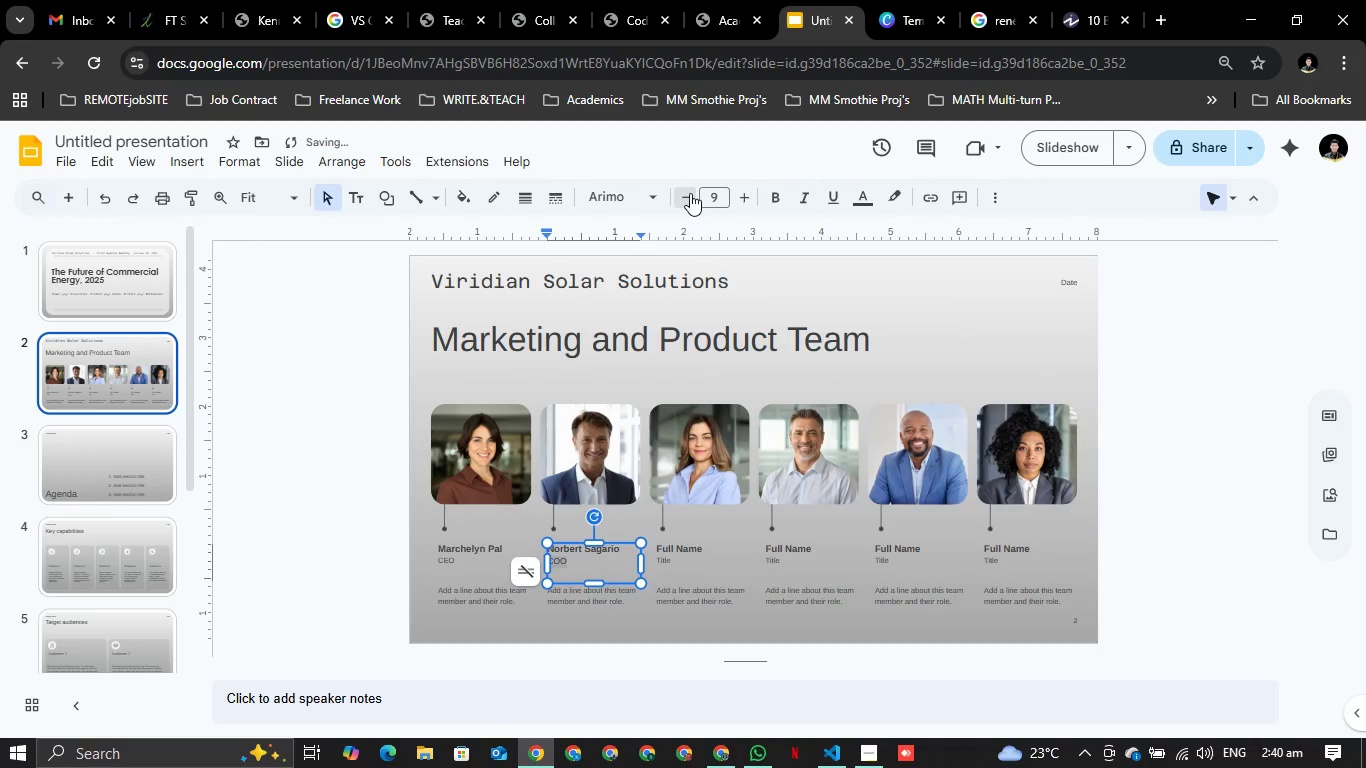 
left_click([690, 193])
 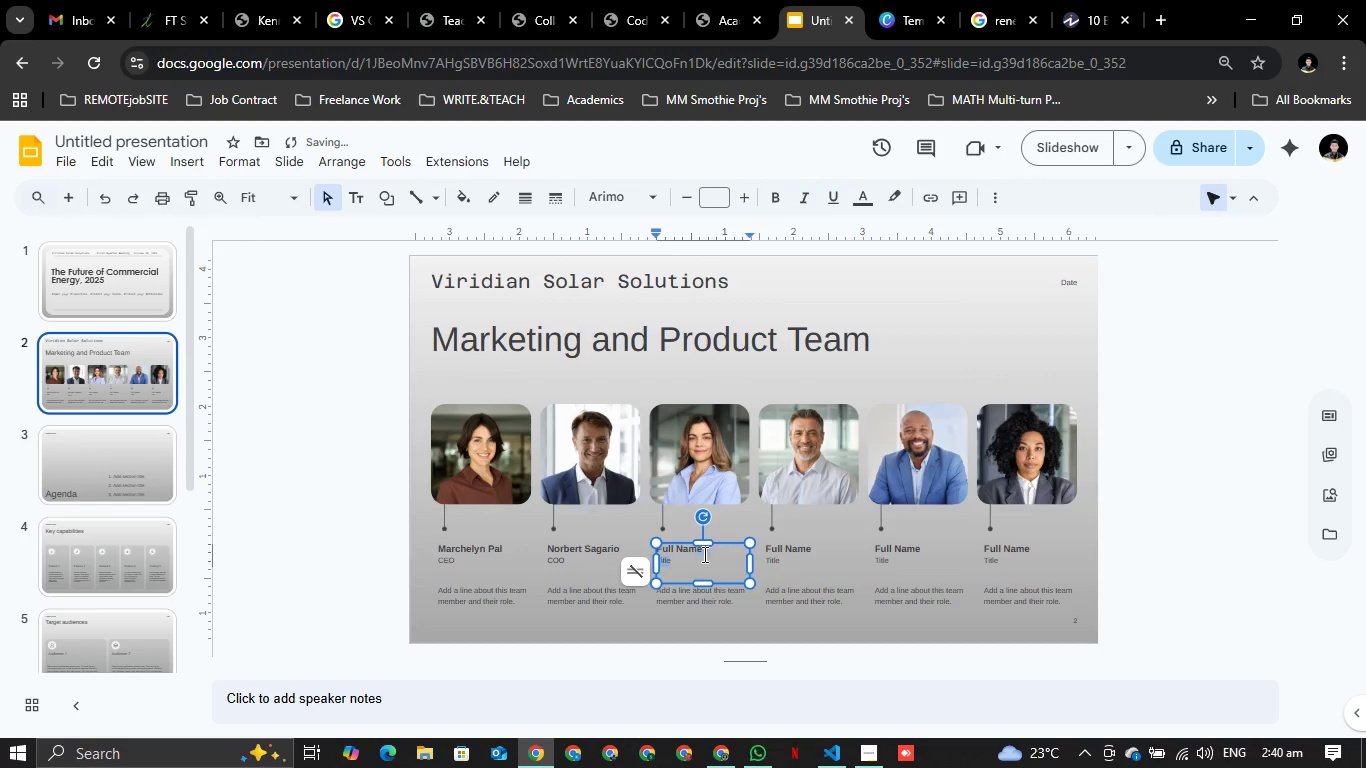 
left_click([744, 553])
 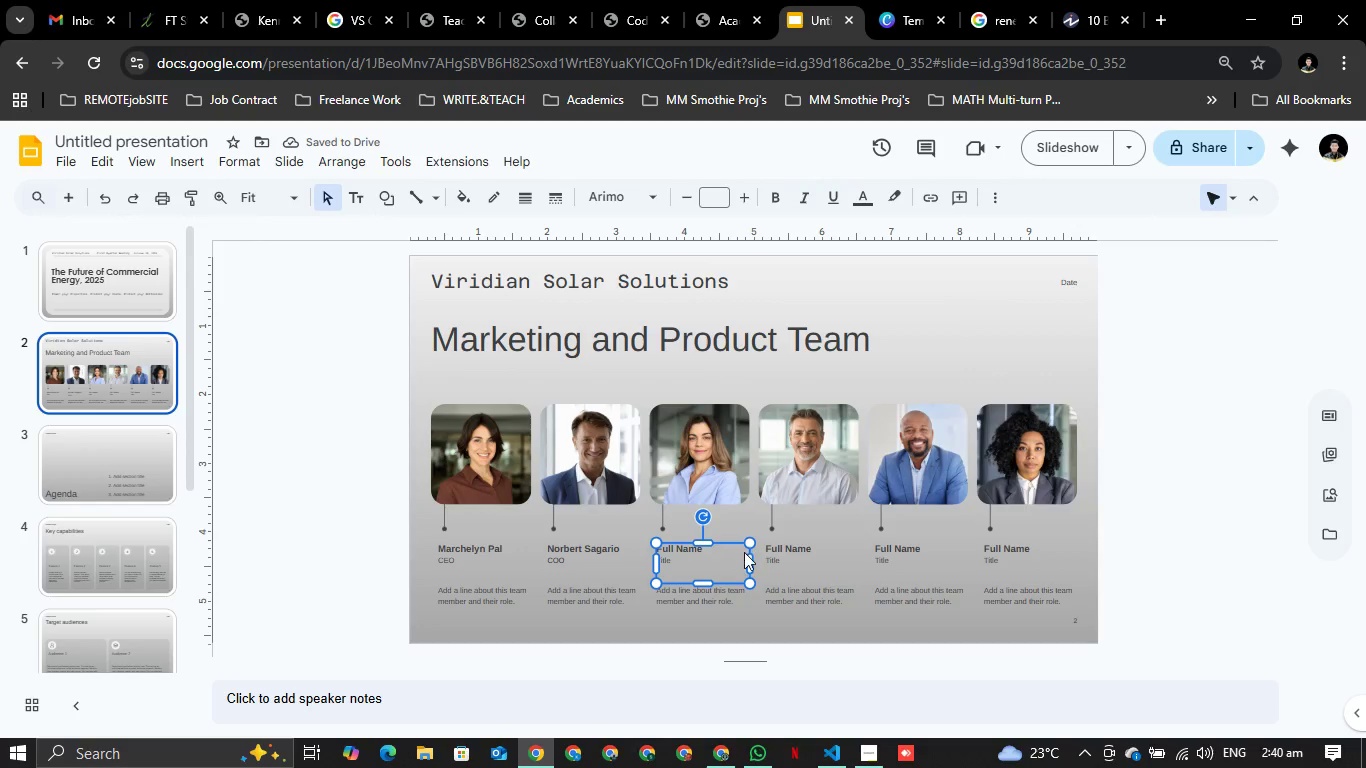 
left_click([744, 552])
 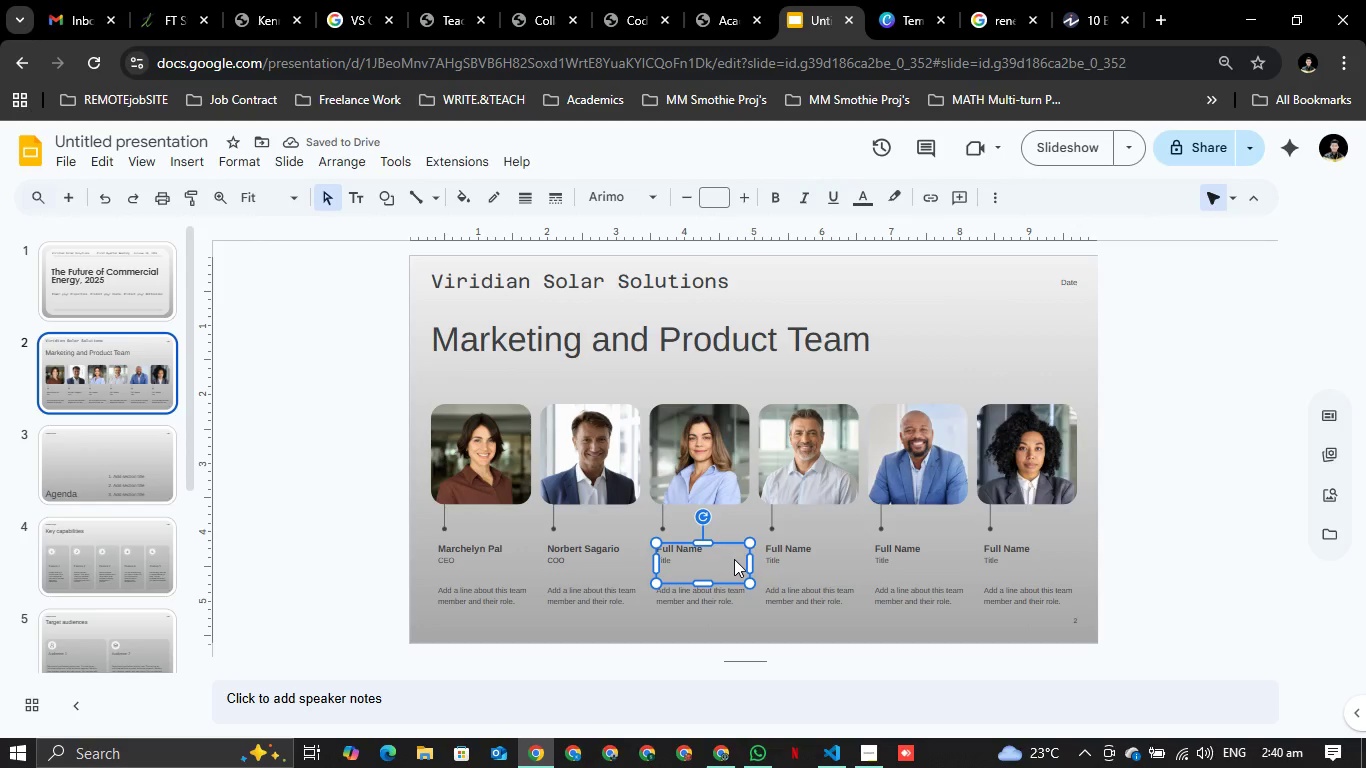 
left_click([734, 559])
 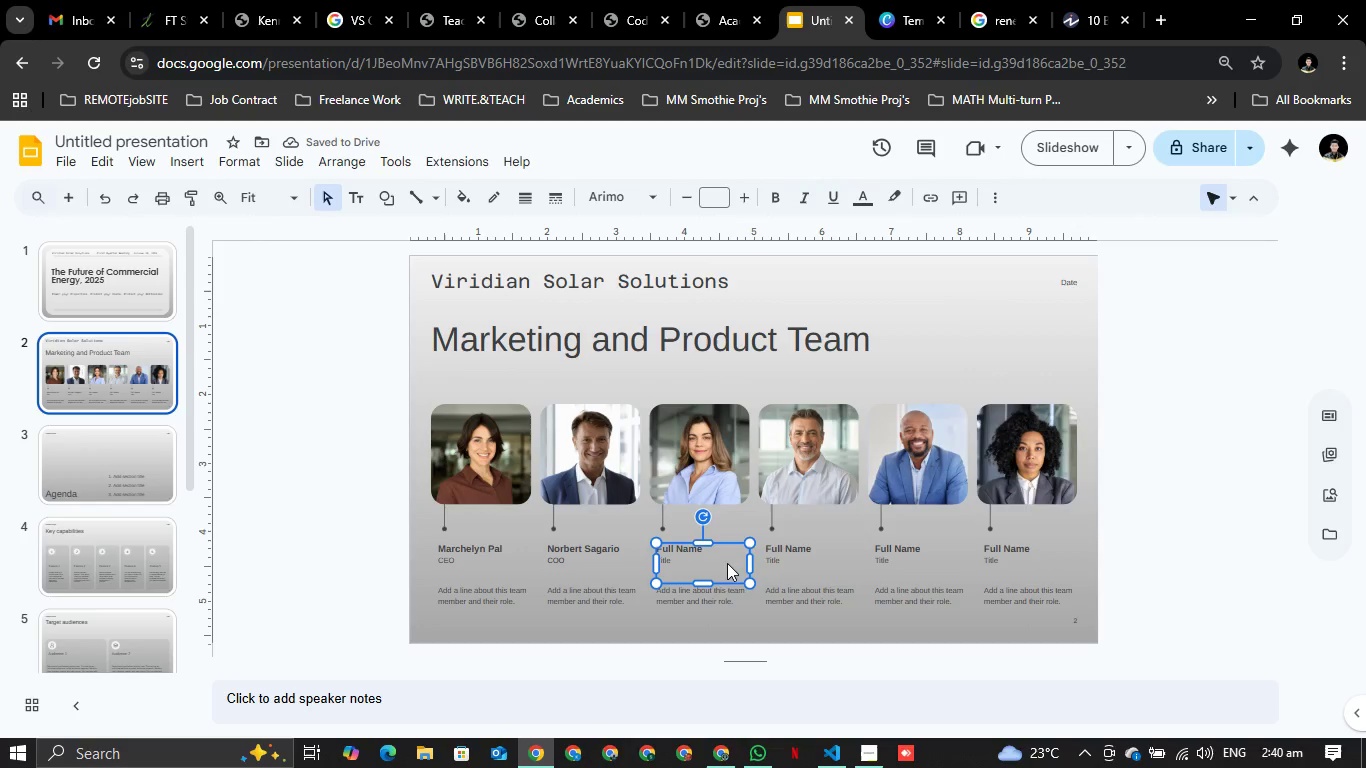 
left_click([727, 563])
 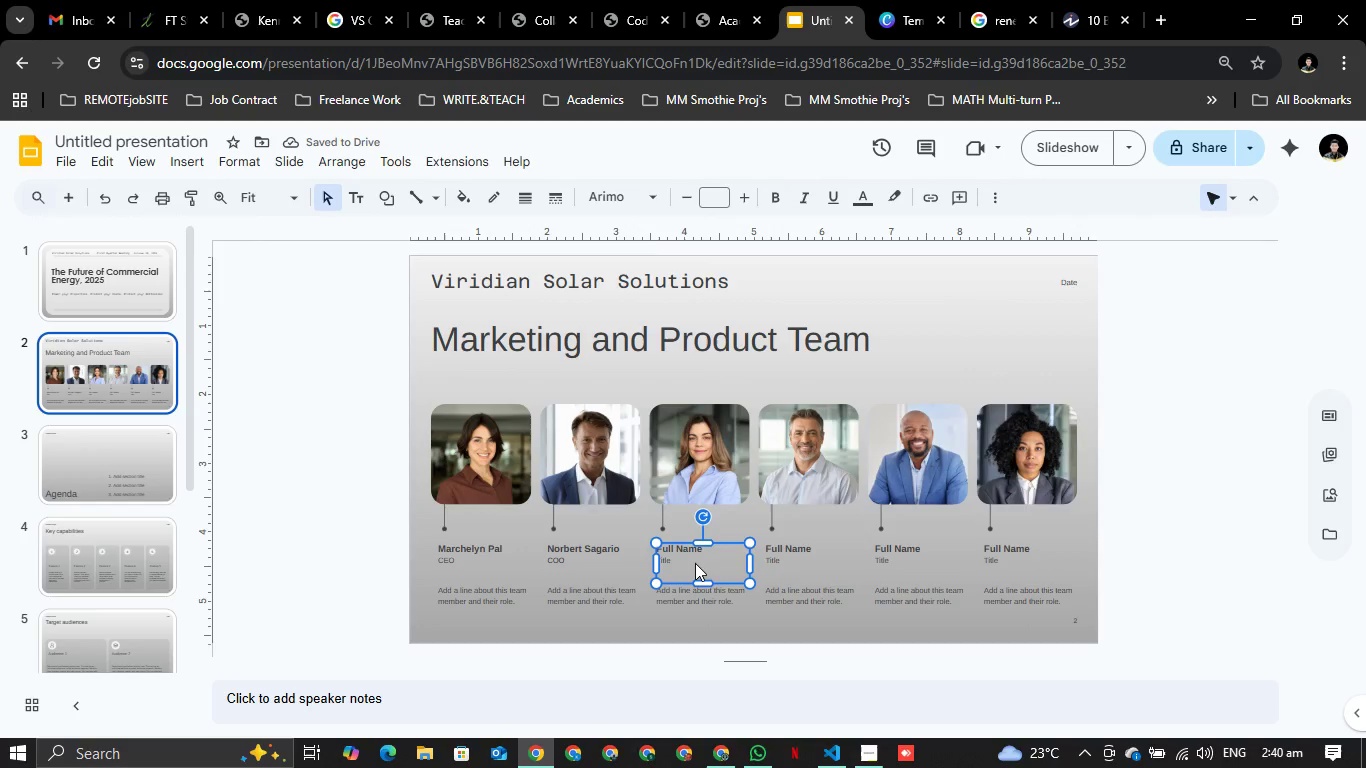 
double_click([695, 563])
 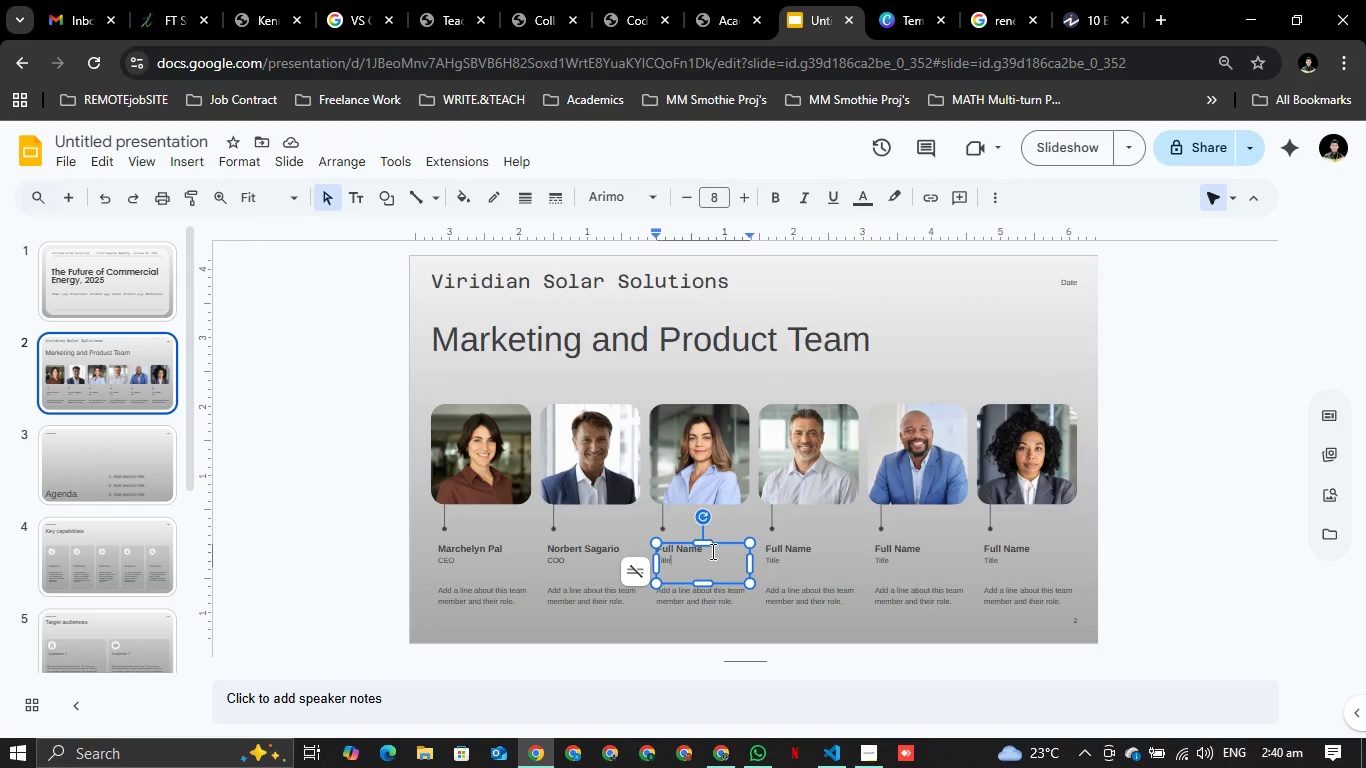 
key(Backspace)
key(Backspace)
key(Backspace)
key(Backspace)
type(CMO)
 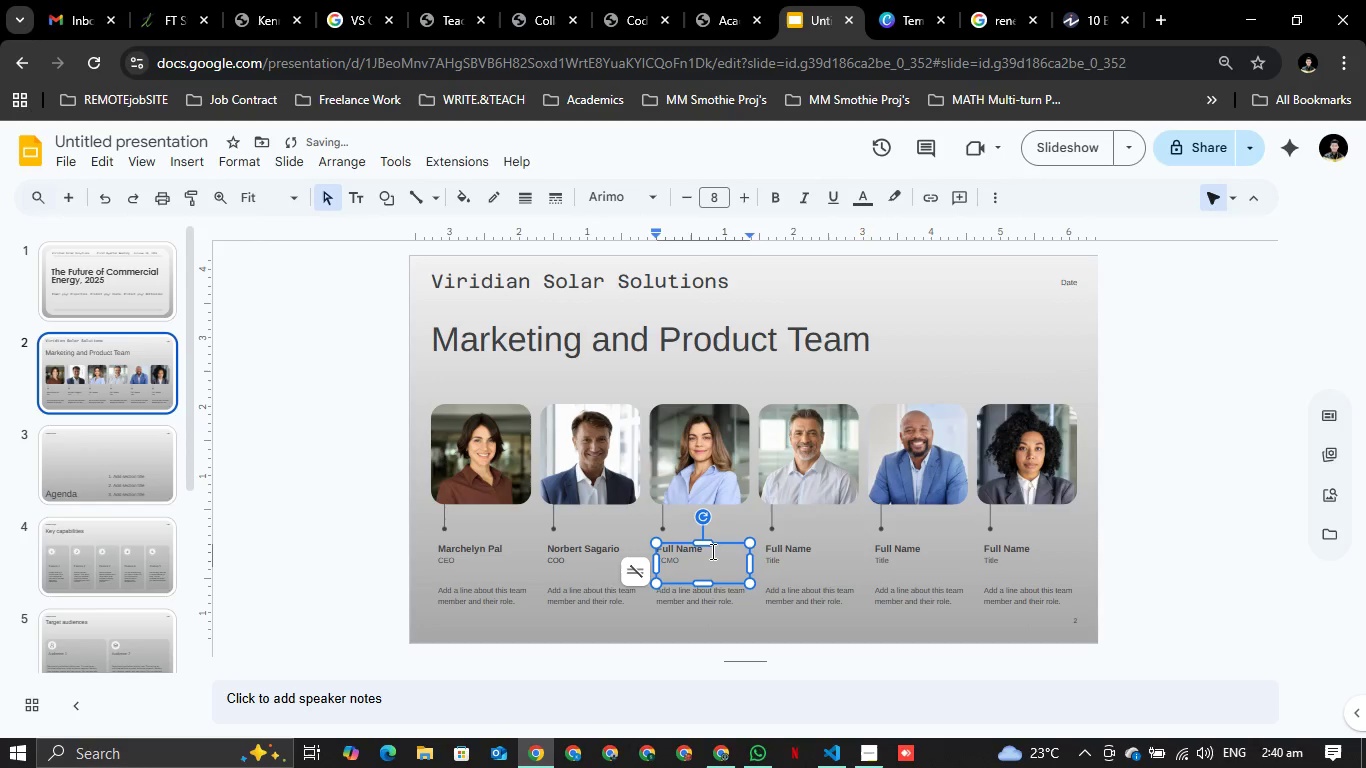 
key(ArrowUp)
 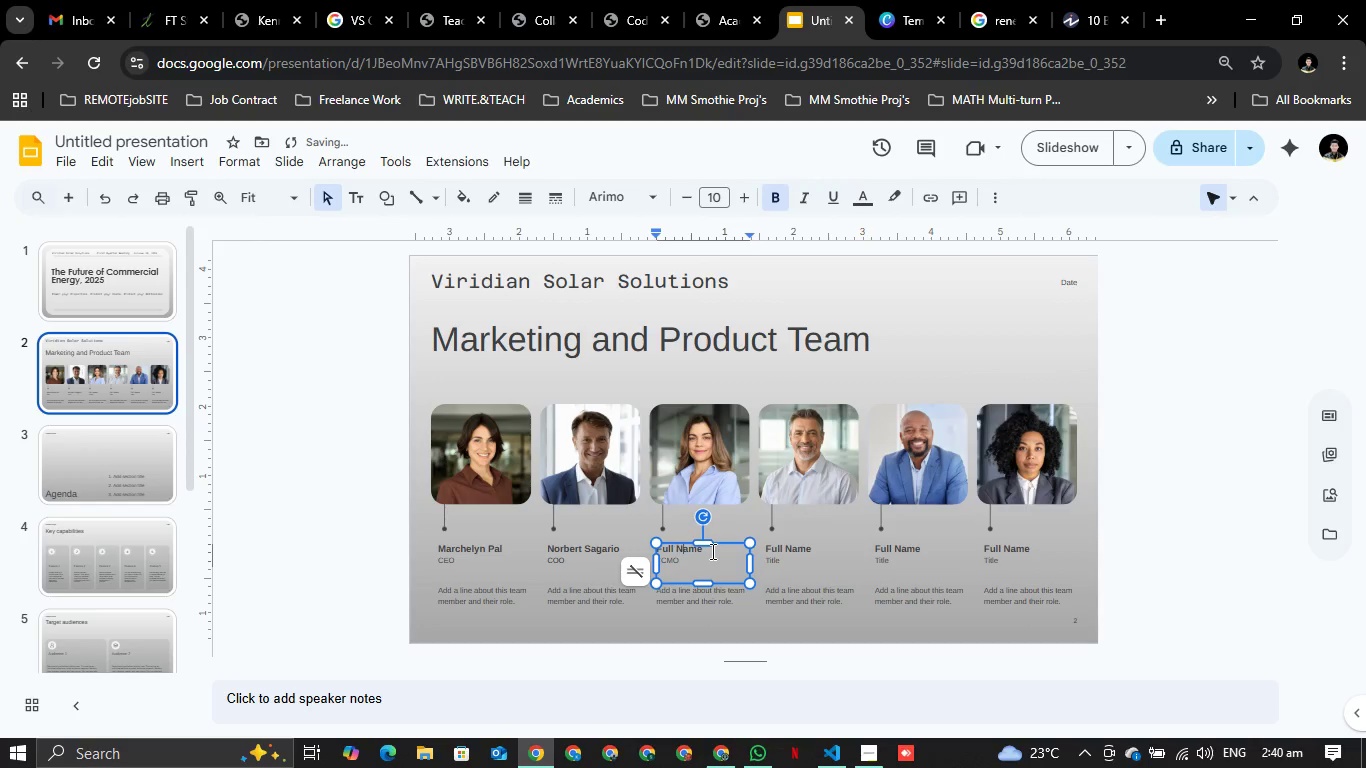 
key(ArrowRight)
 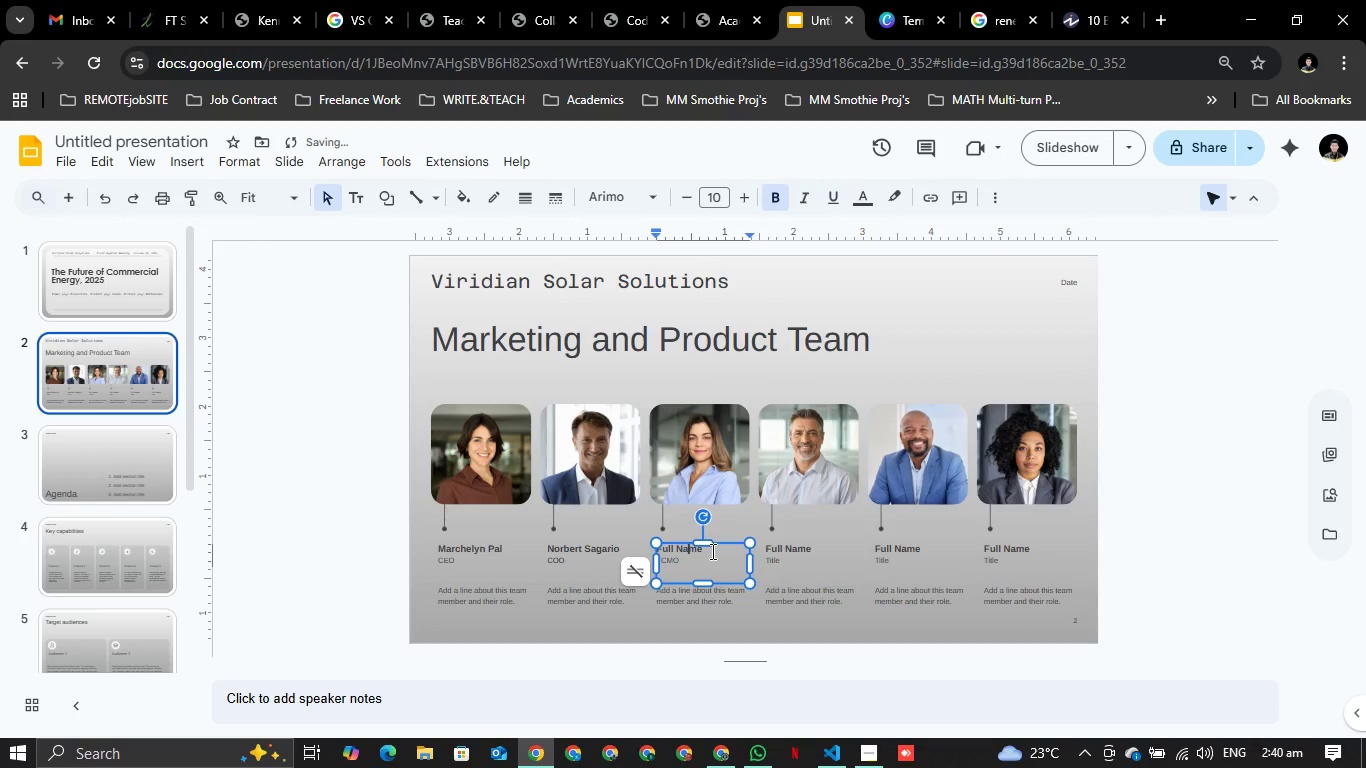 
key(ArrowRight)
 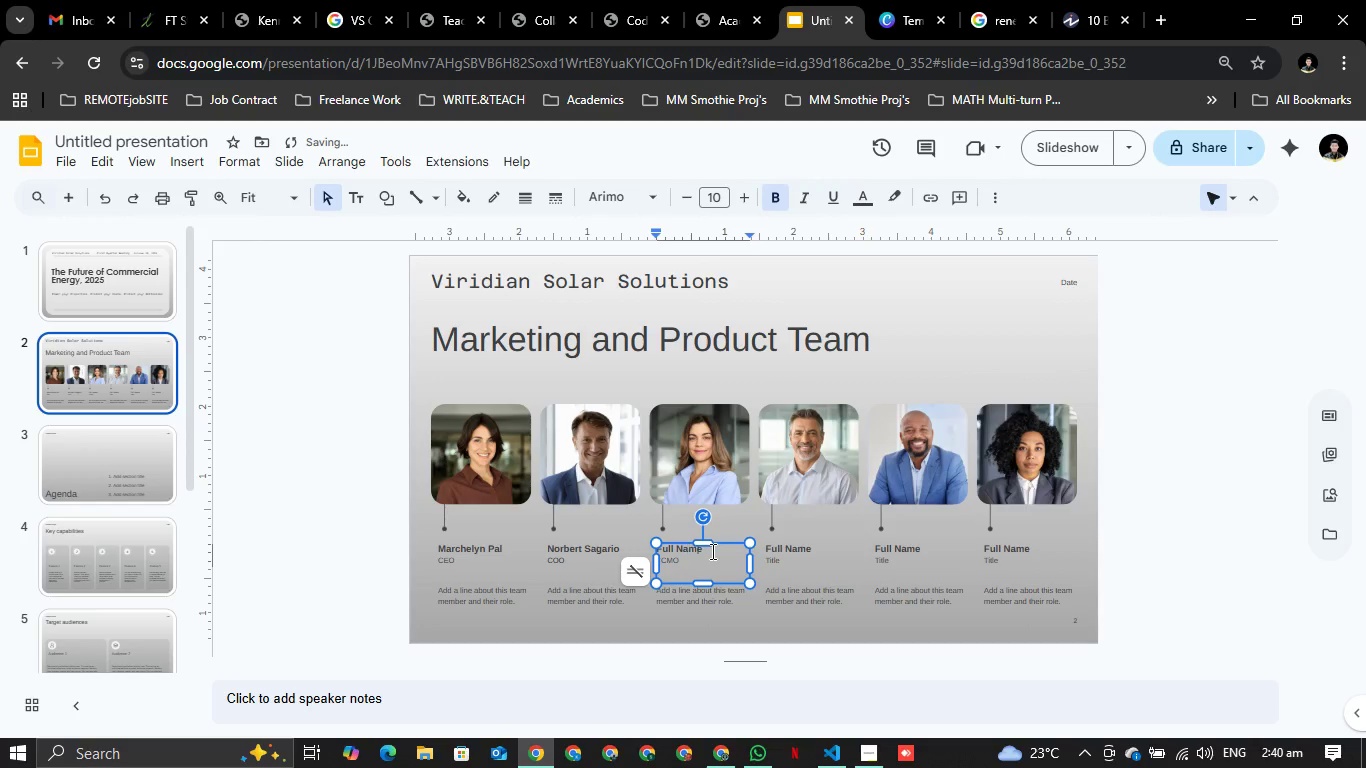 
key(ArrowRight)
 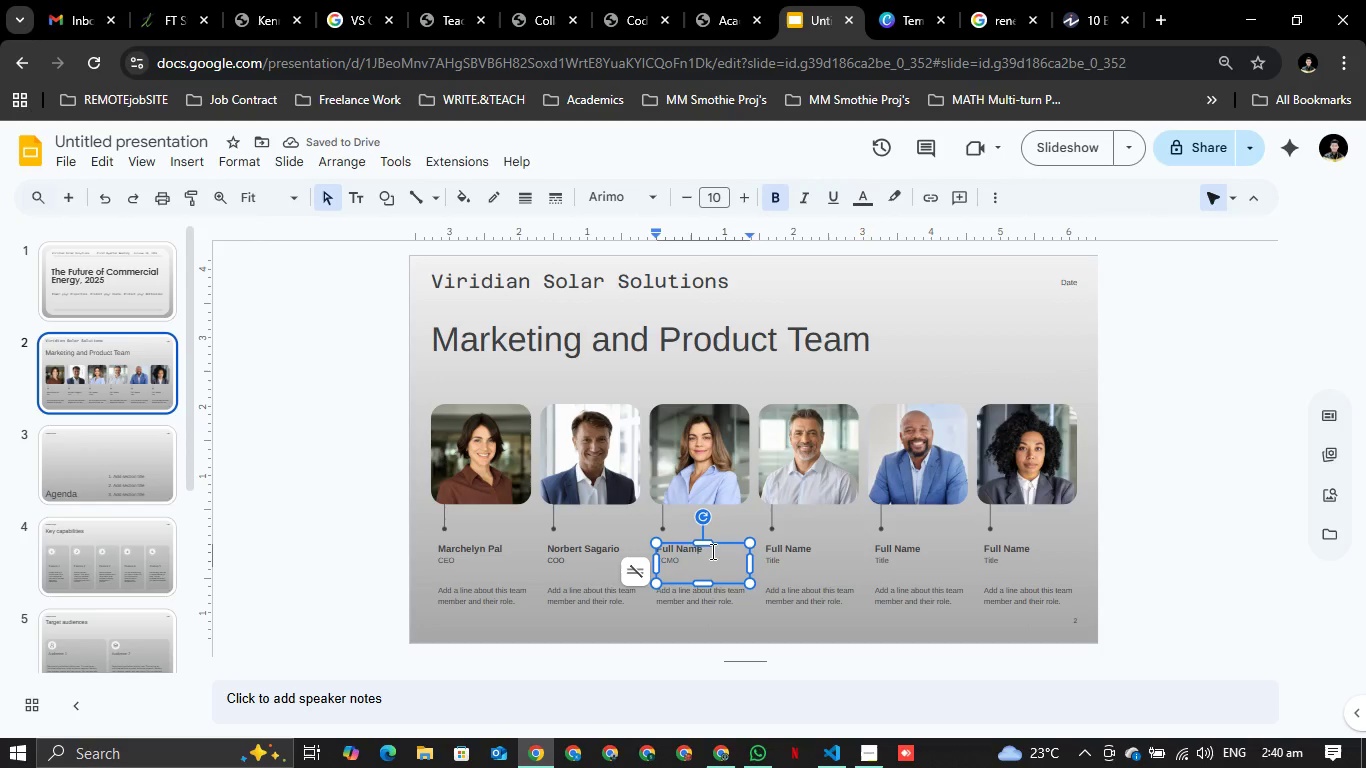 
key(ArrowRight)
 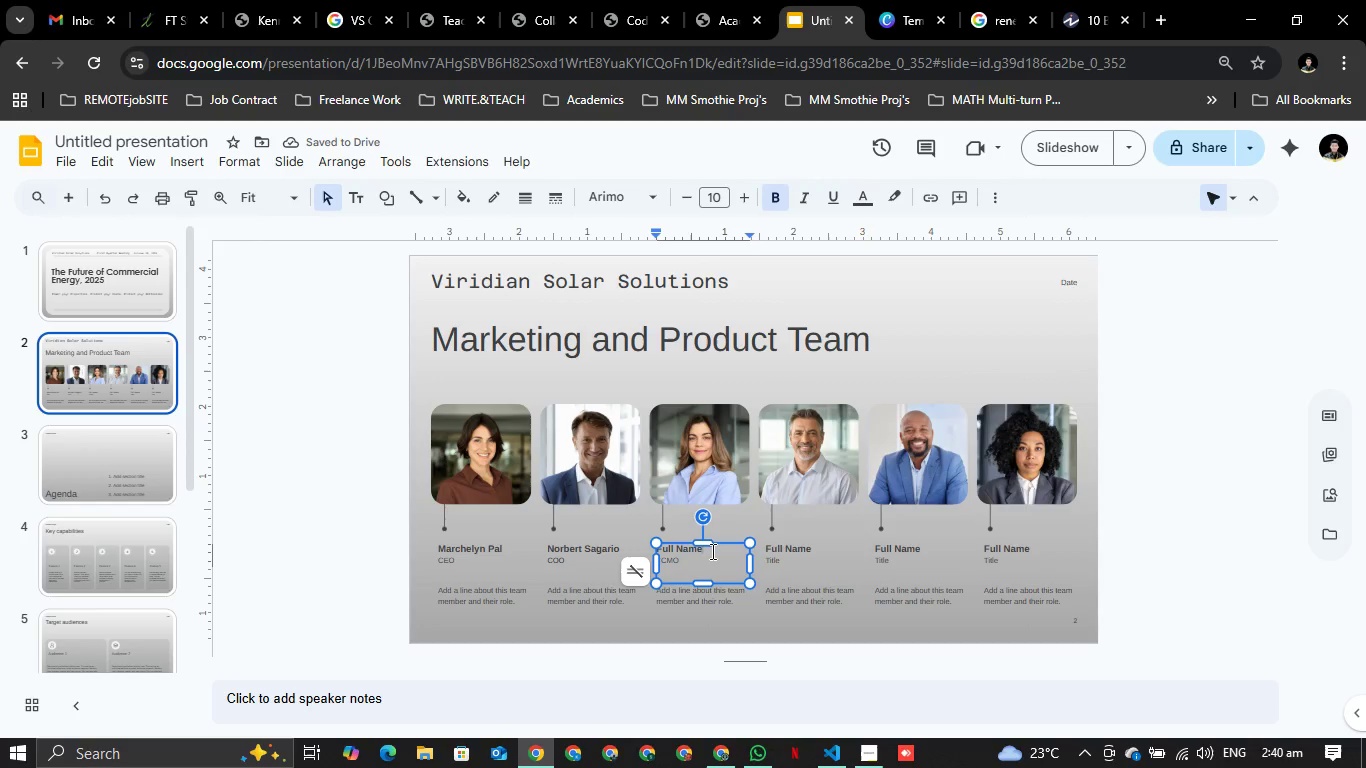 
key(Backspace)
key(Backspace)
key(Backspace)
key(Backspace)
key(Backspace)
key(Backspace)
key(Backspace)
key(Backspace)
key(Backspace)
type(A=)
key(Backspace)
key(Backspace)
key(Backspace)
type(Shella Mae Cajilog)
 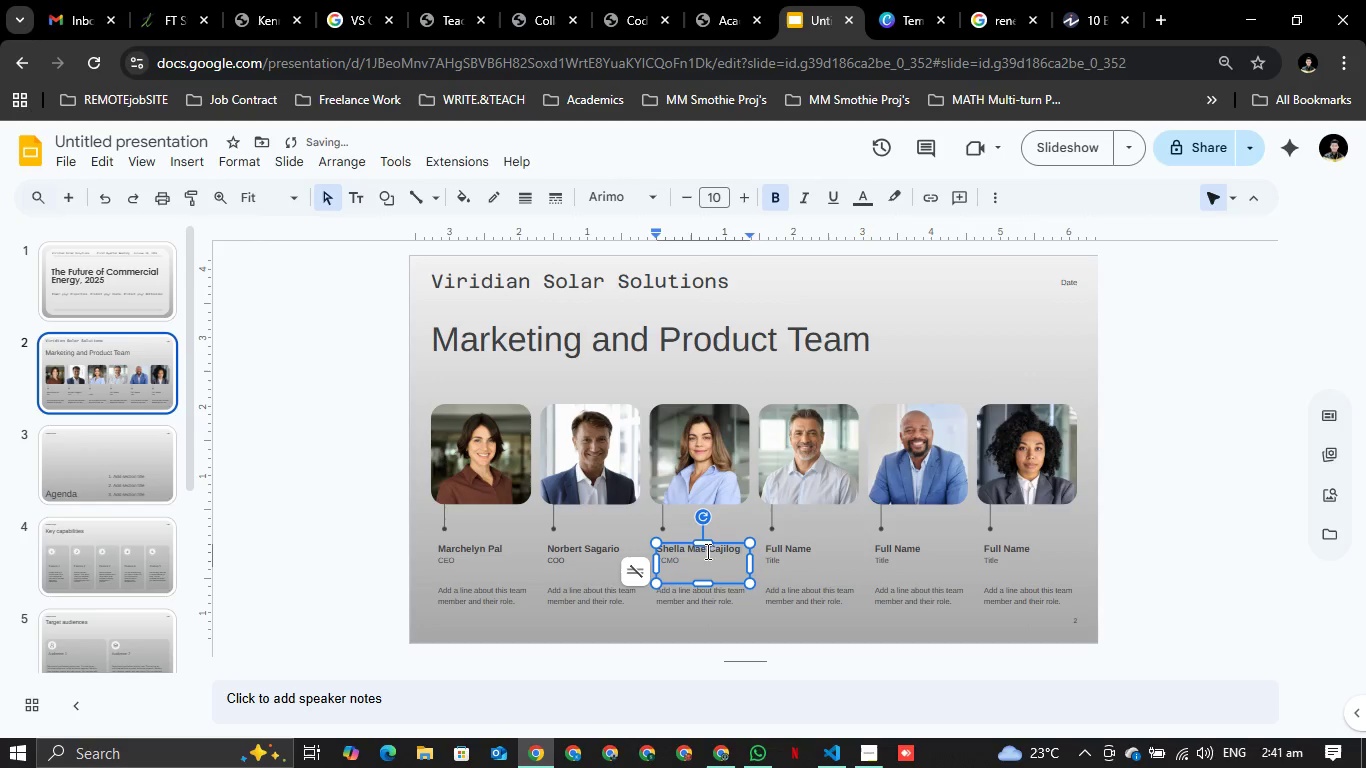 
left_click([817, 572])
 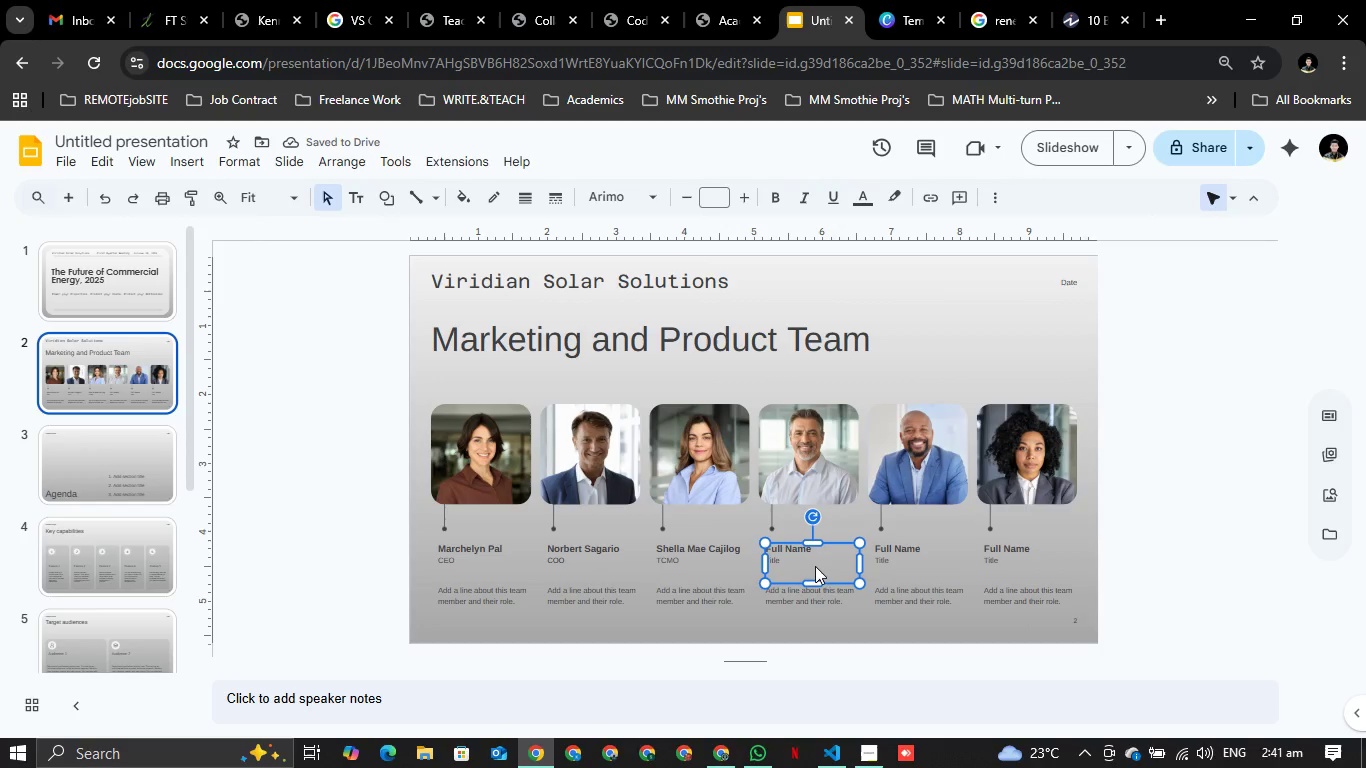 
double_click([811, 562])
 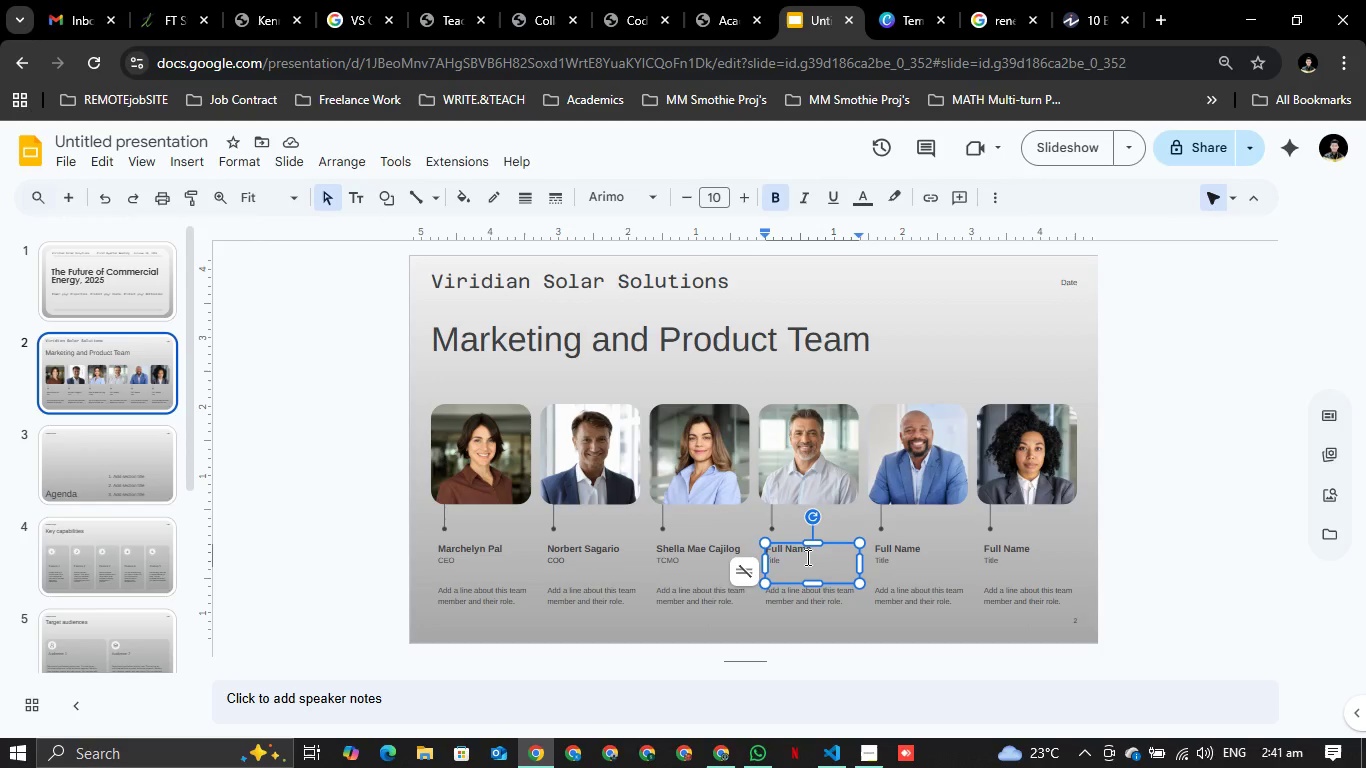 
mouse_move([818, 536])
 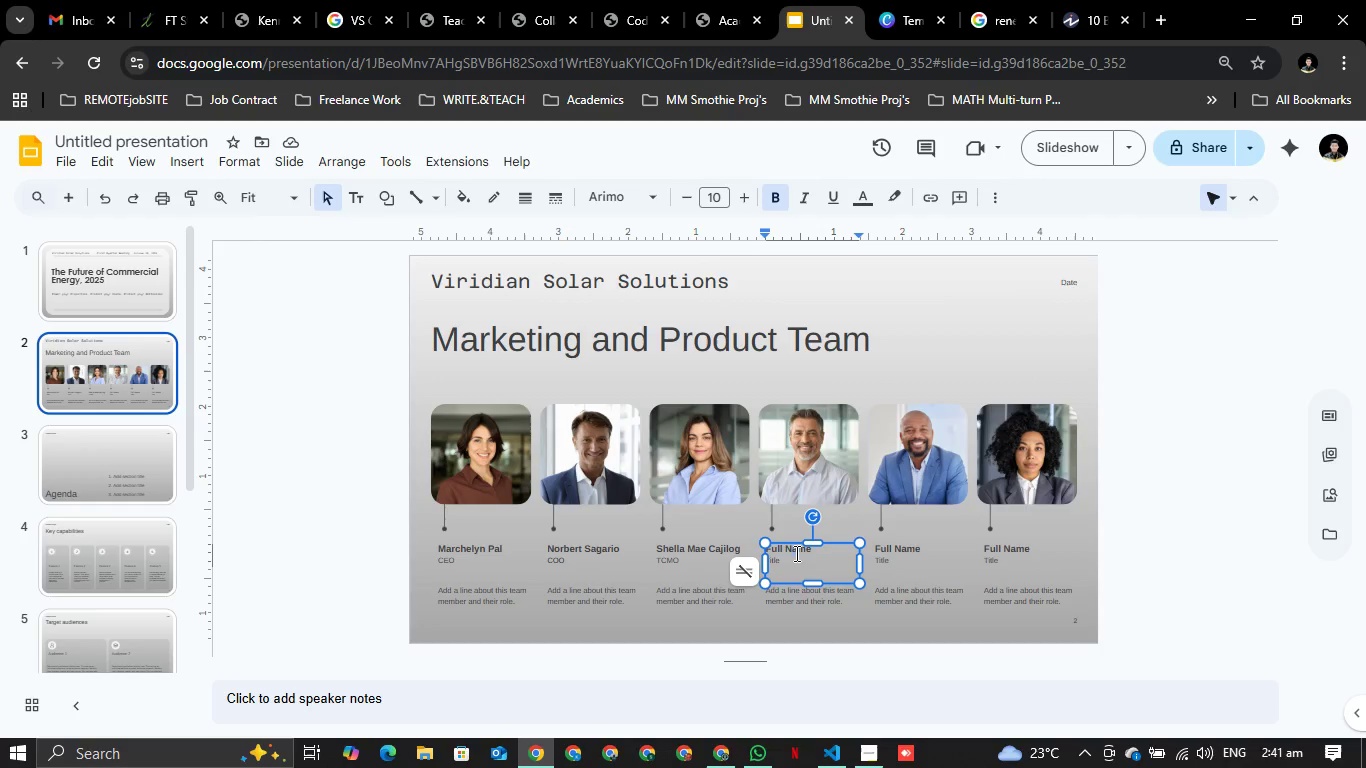 
left_click([796, 554])
 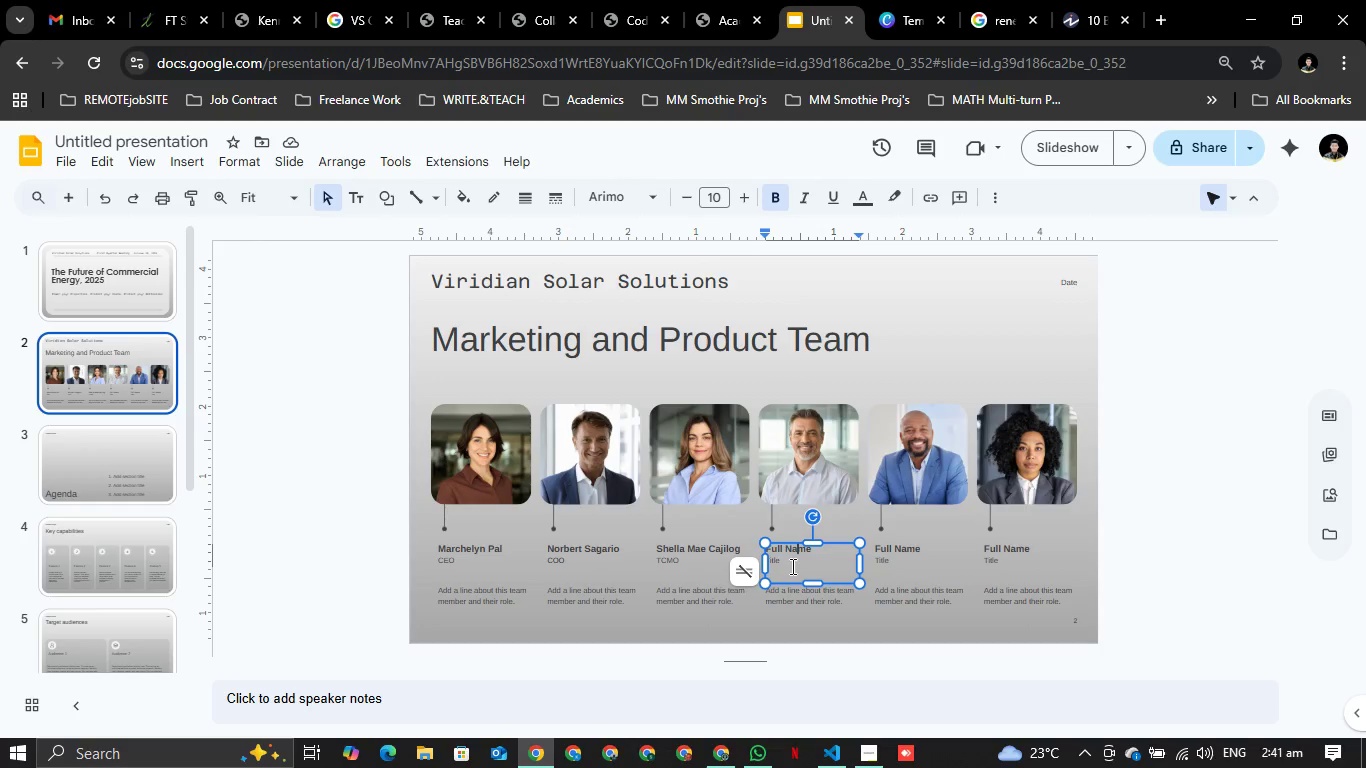 
key(ArrowDown)
 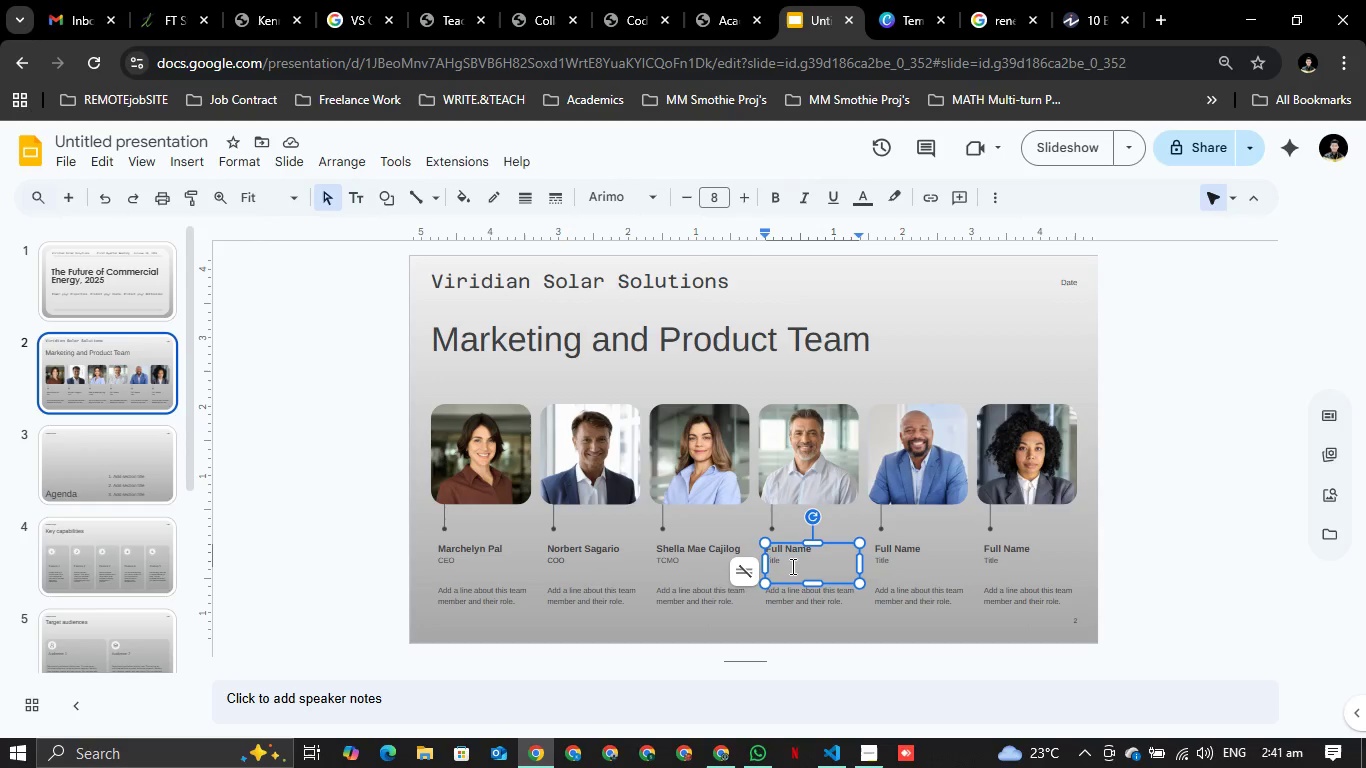 
key(Backspace)
key(Backspace)
key(Backspace)
key(Backspace)
key(Backspace)
type(CHO)
 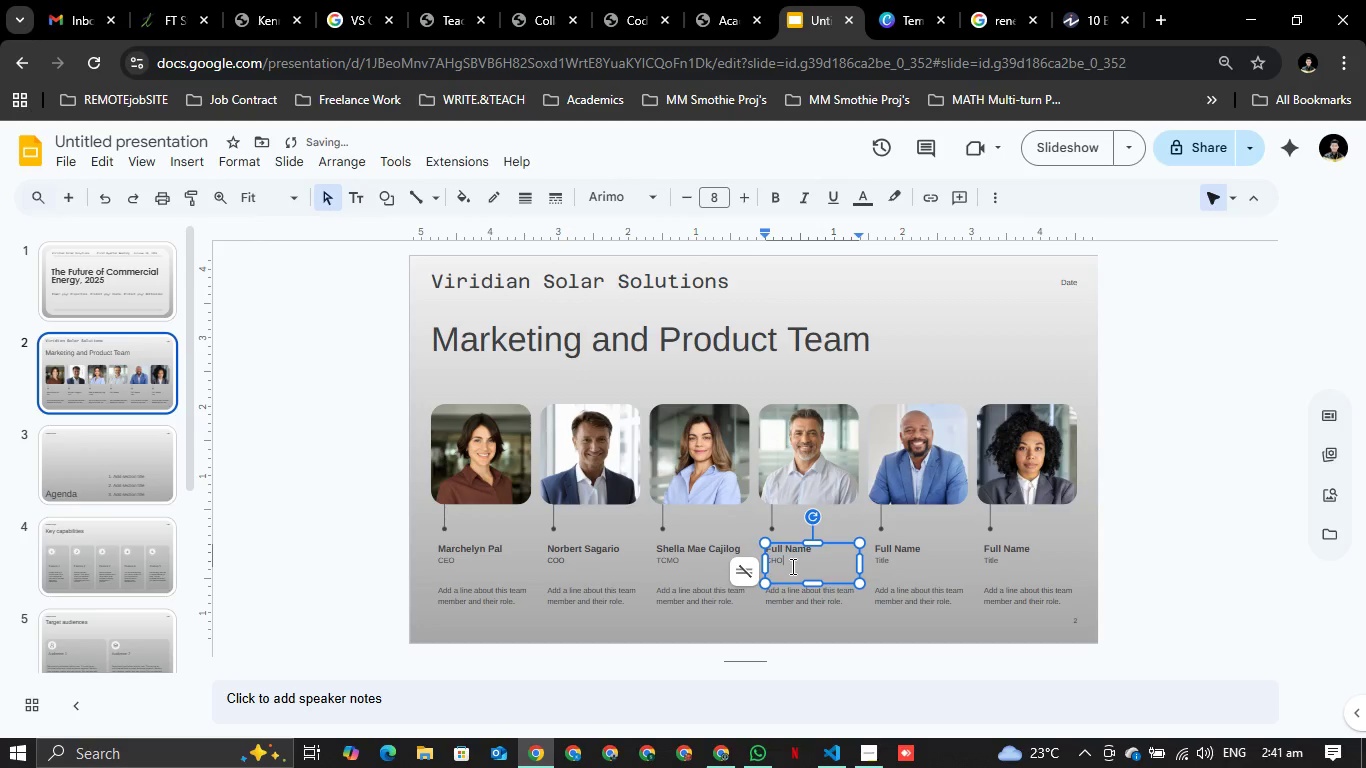 
key(ArrowUp)
 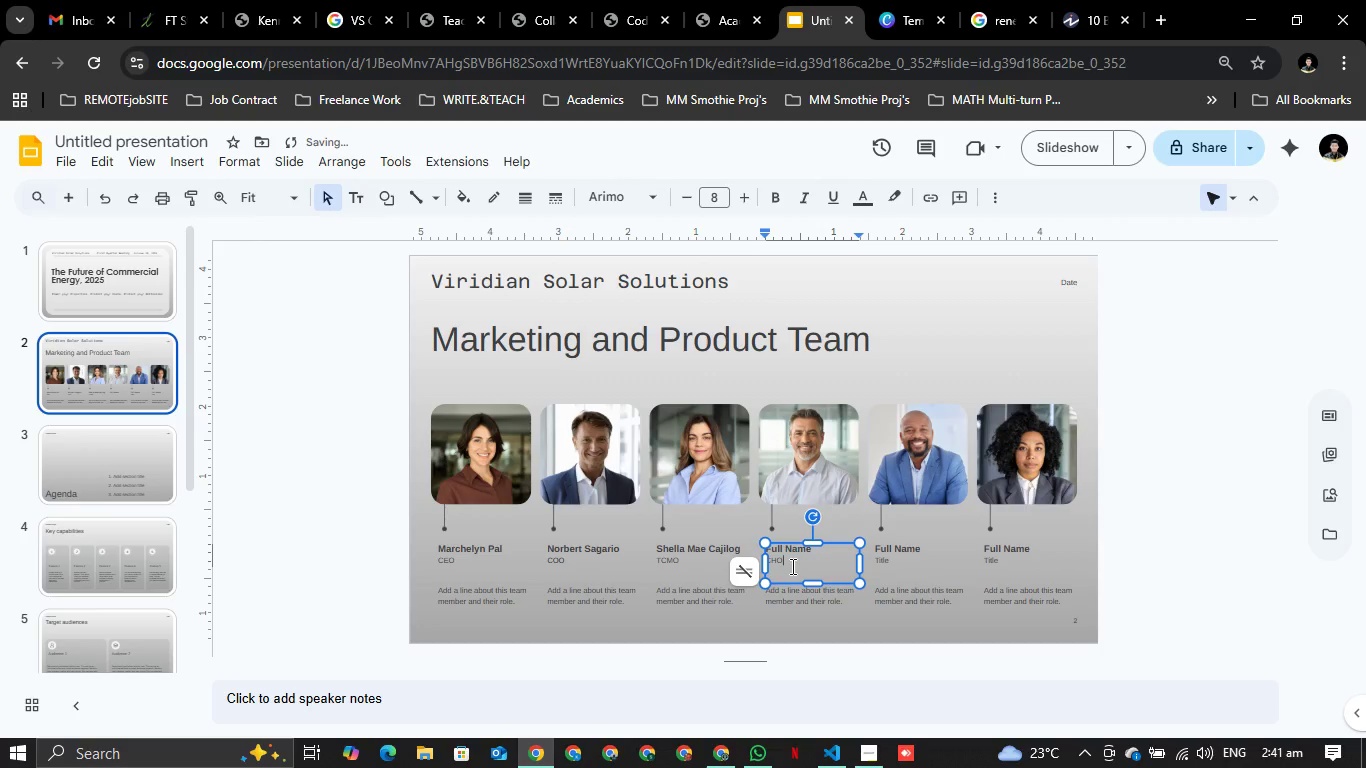 
key(Enter)
 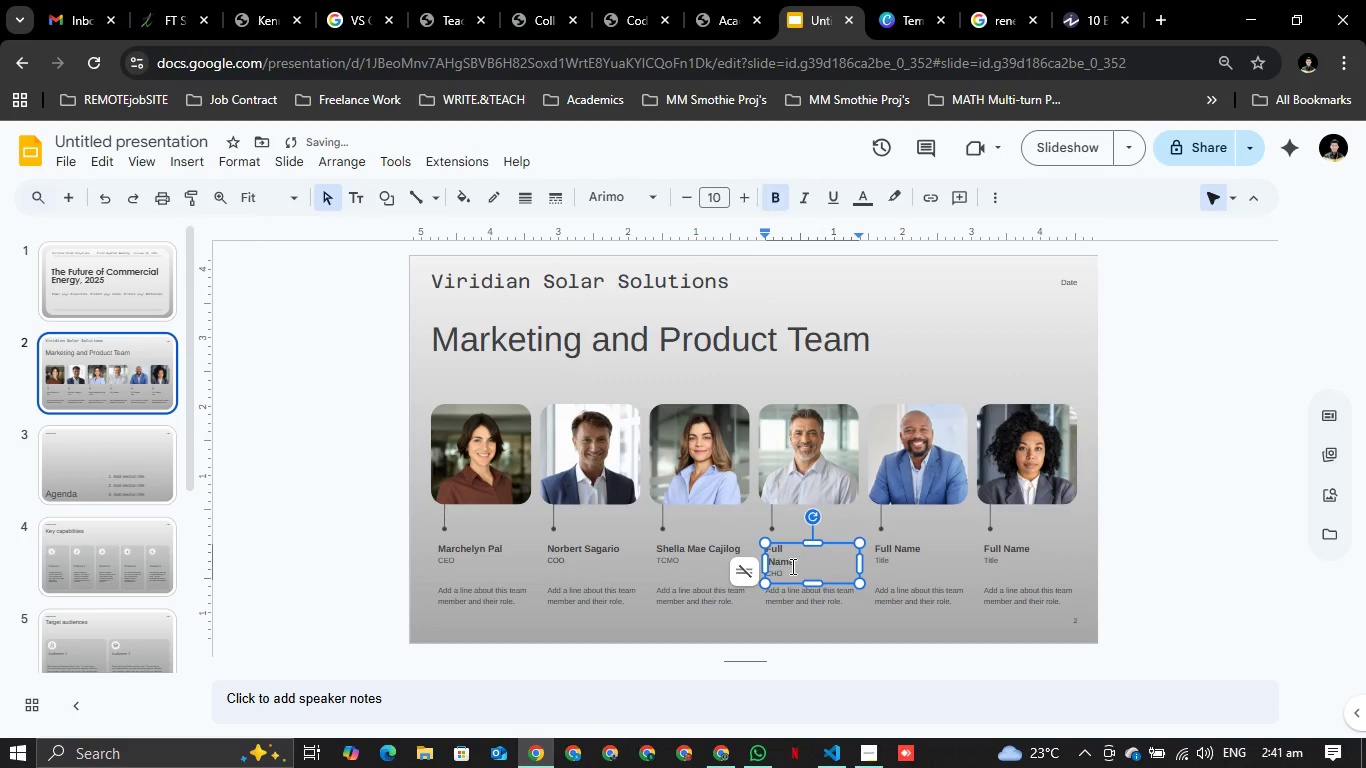 
key(ArrowRight)
 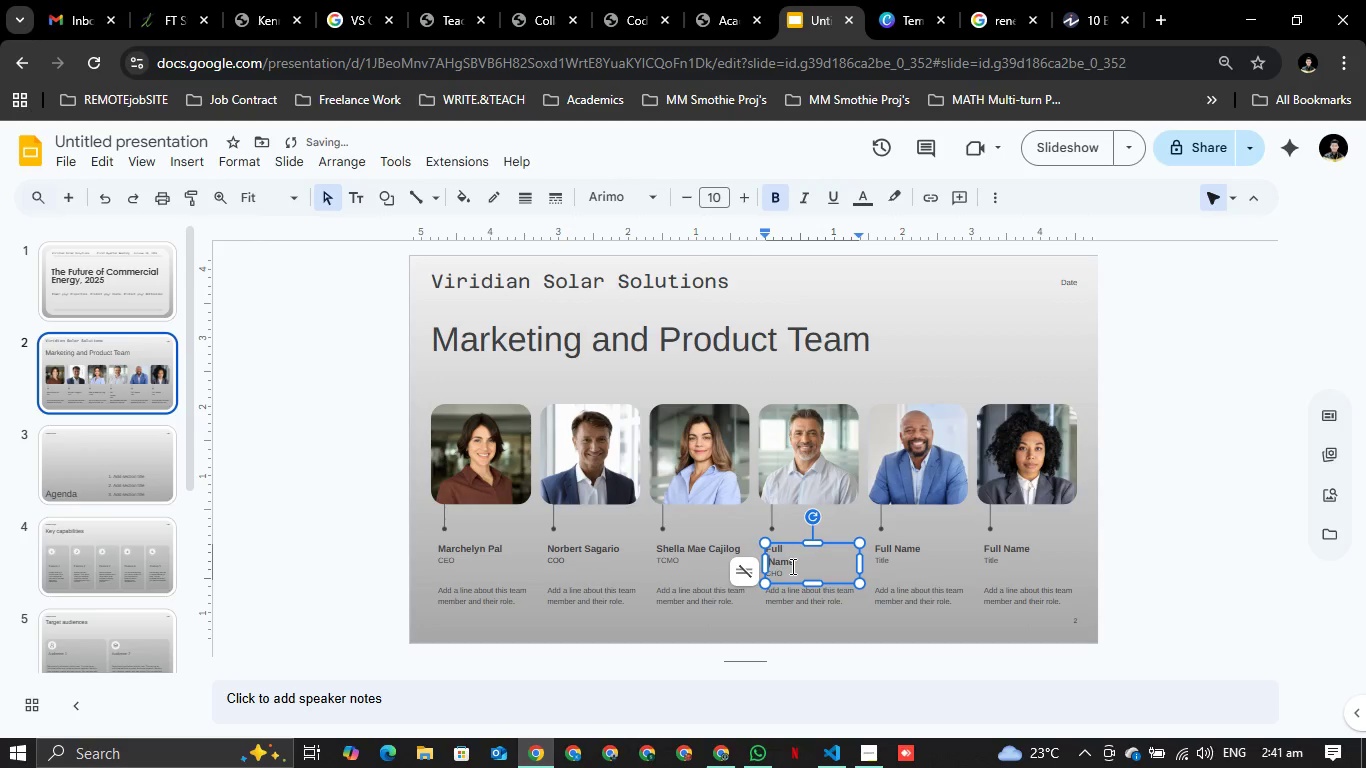 
key(Control+X)
 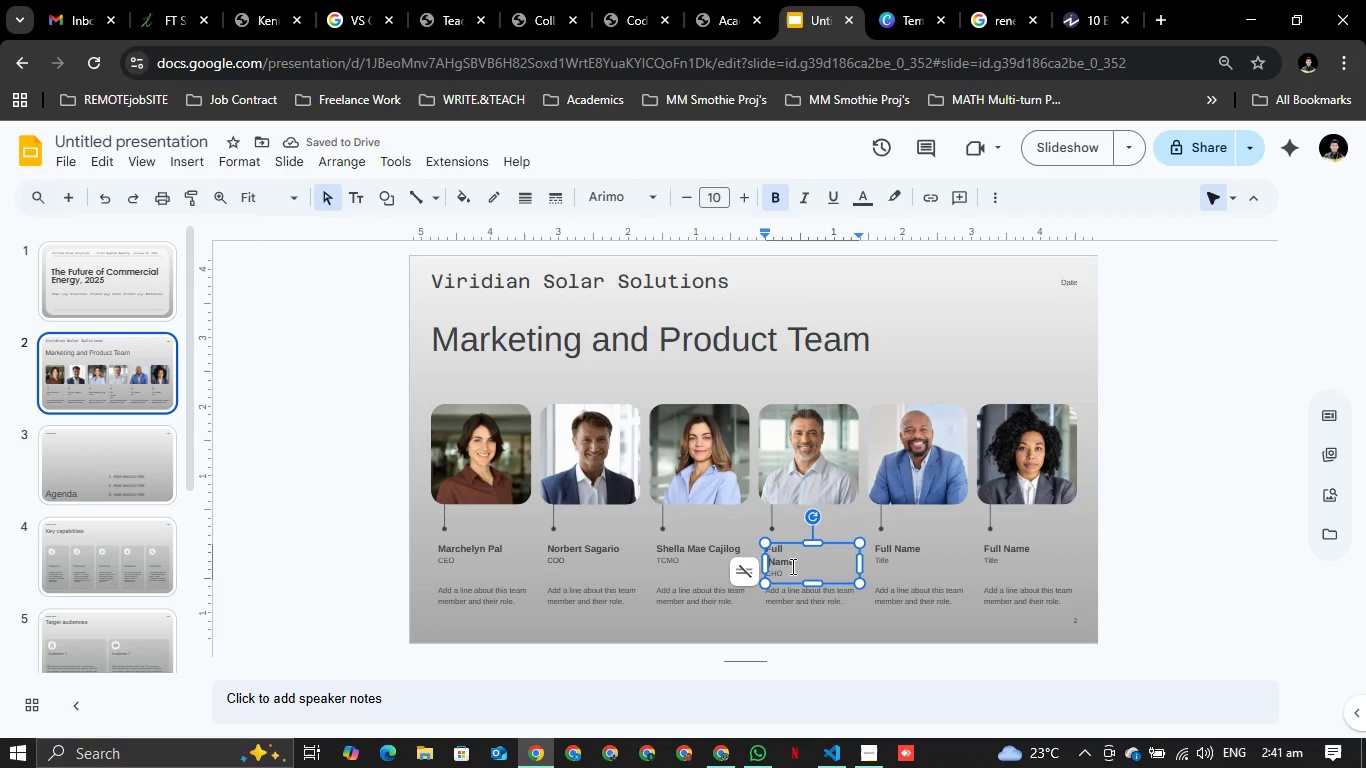 
key(Control+Z)
 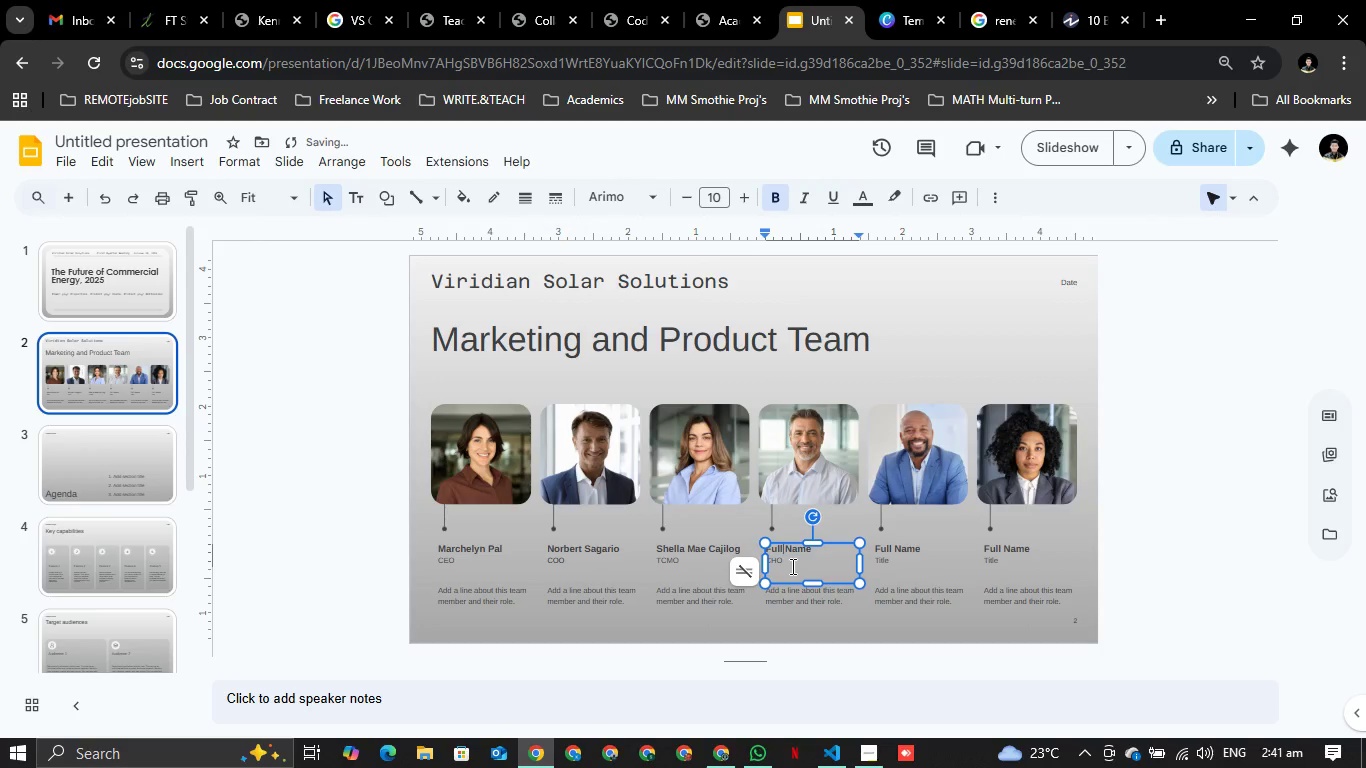 
key(ArrowRight)
 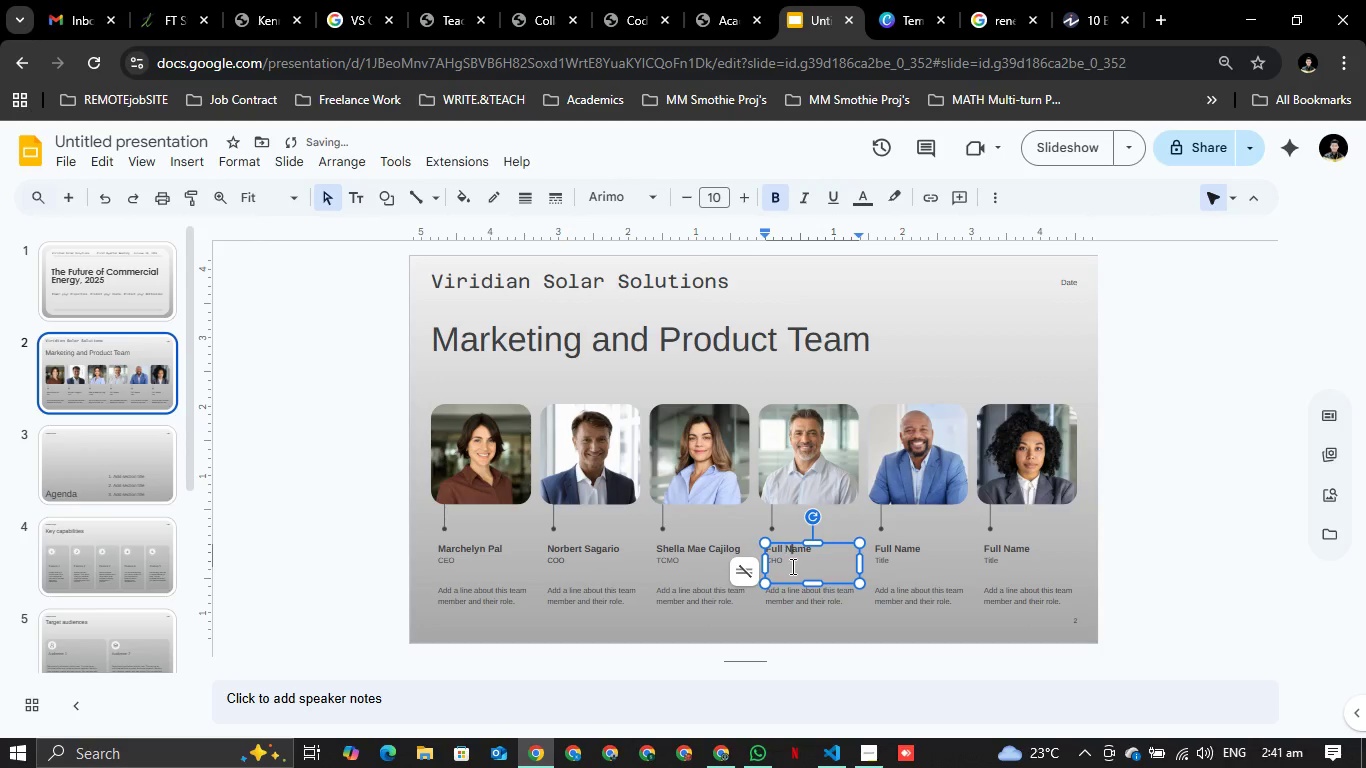 
key(ArrowRight)
 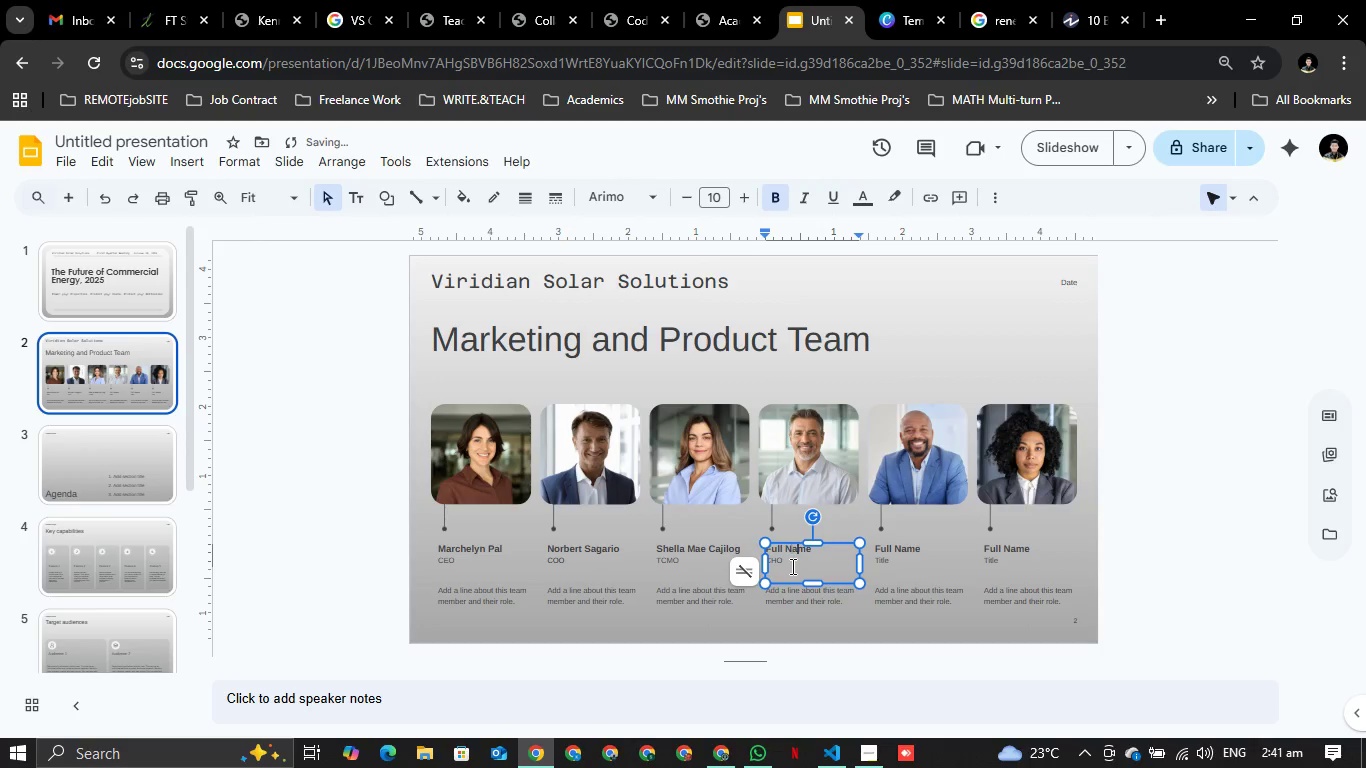 
key(ArrowRight)
 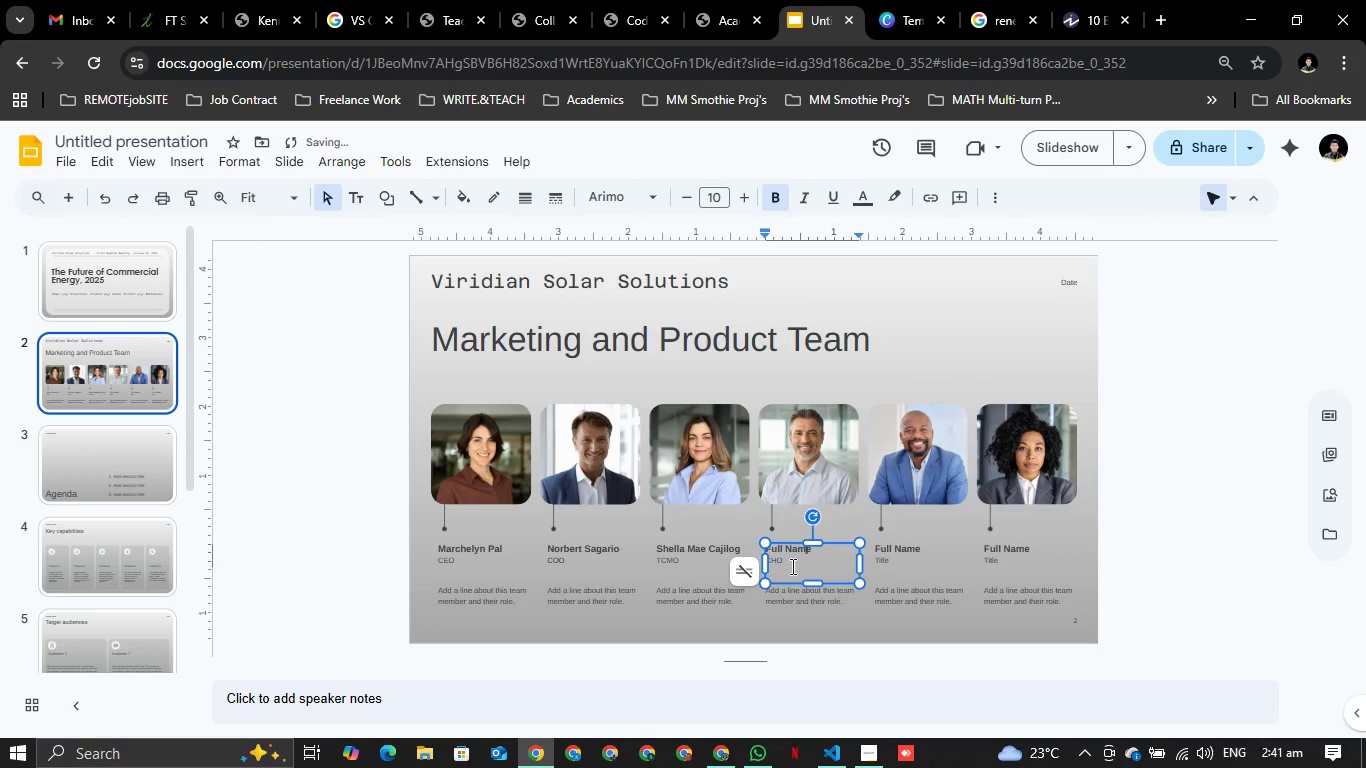 
key(ArrowRight)
 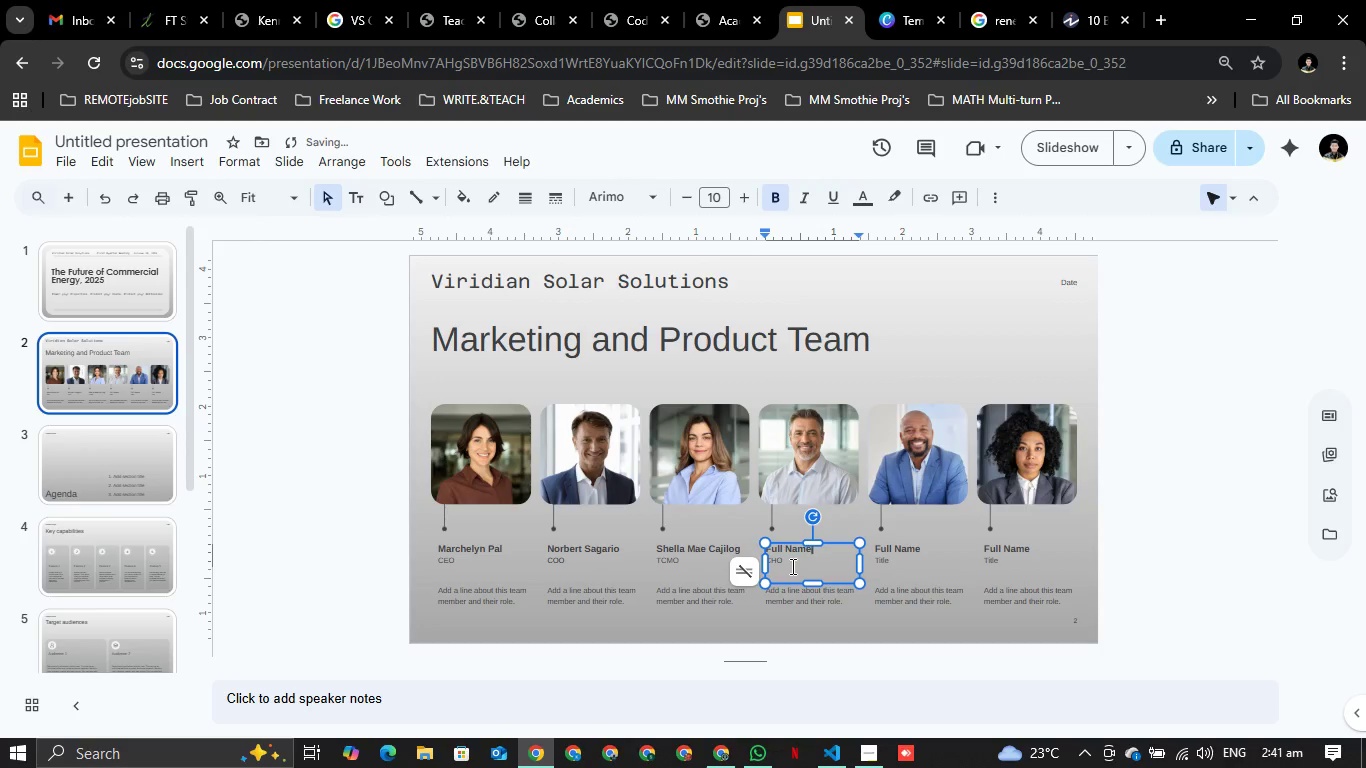 
key(ArrowRight)
 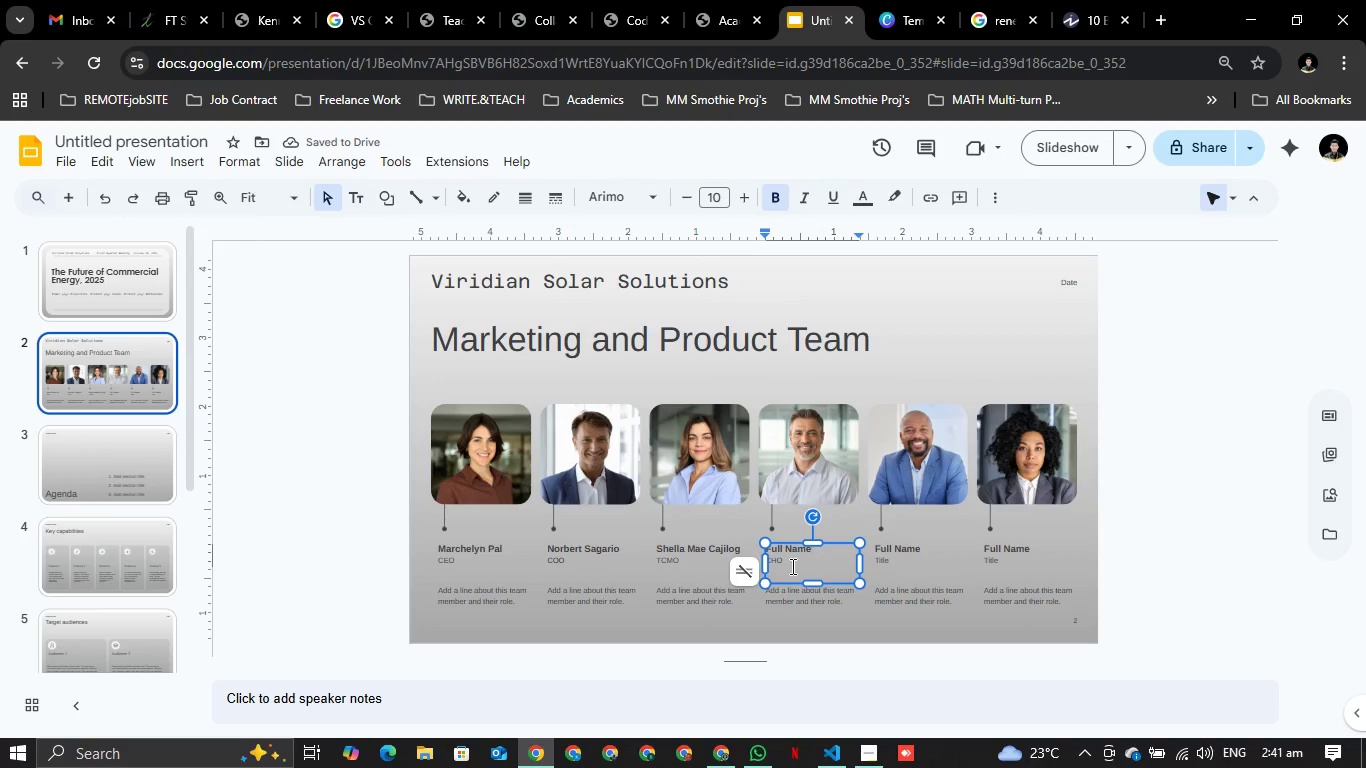 
key(Backspace)
key(Backspace)
key(Backspace)
key(Backspace)
key(Backspace)
key(Backspace)
key(Backspace)
key(Backspace)
key(Backspace)
type(Kenn Corroz)
 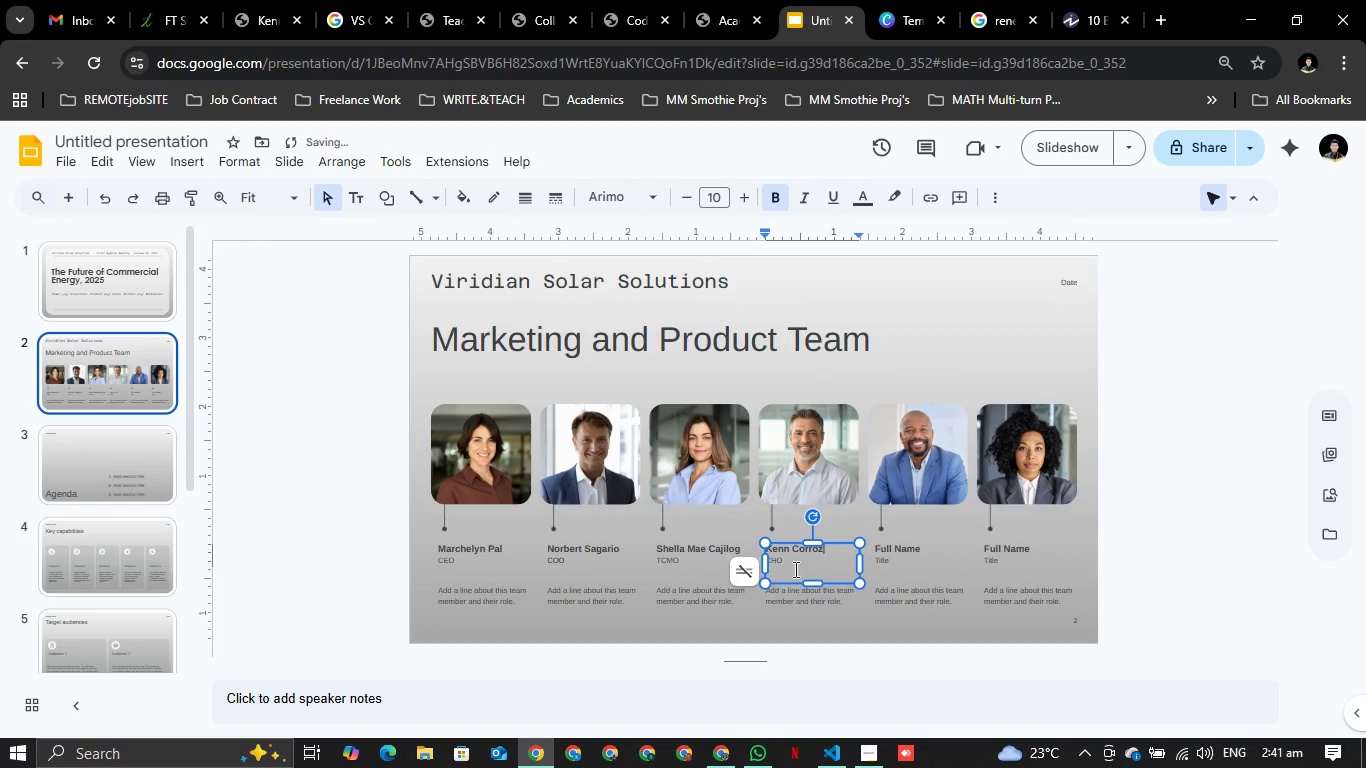 
left_click([922, 563])
 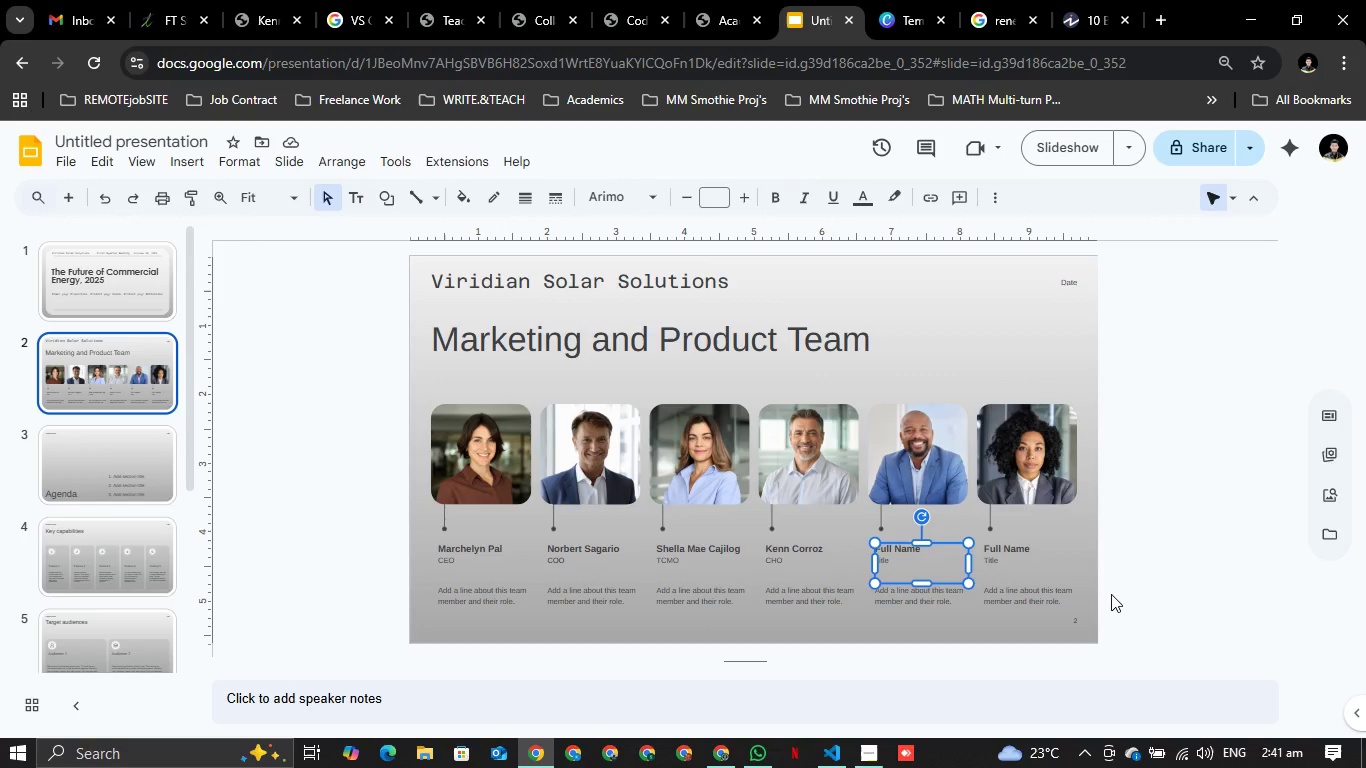 
wait(7.5)
 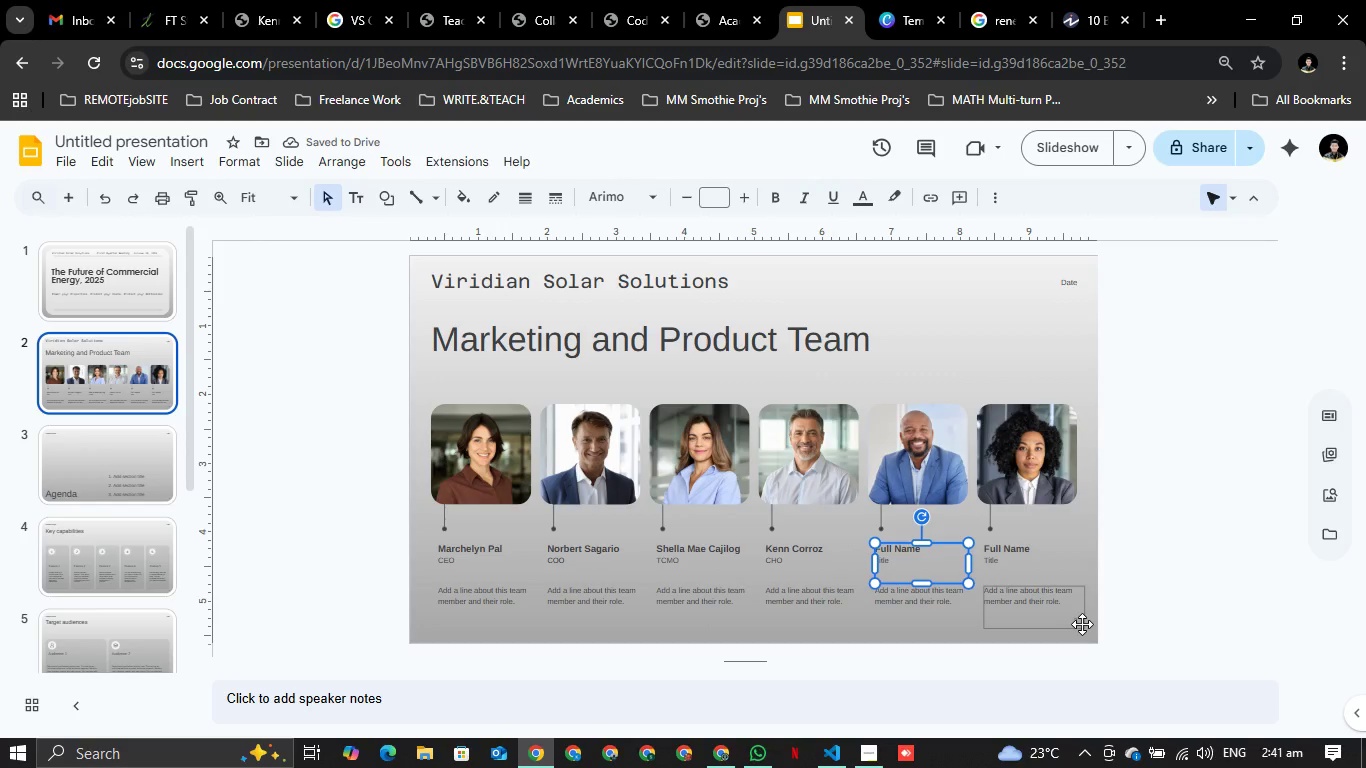 
key(Alt+AltLeft)
 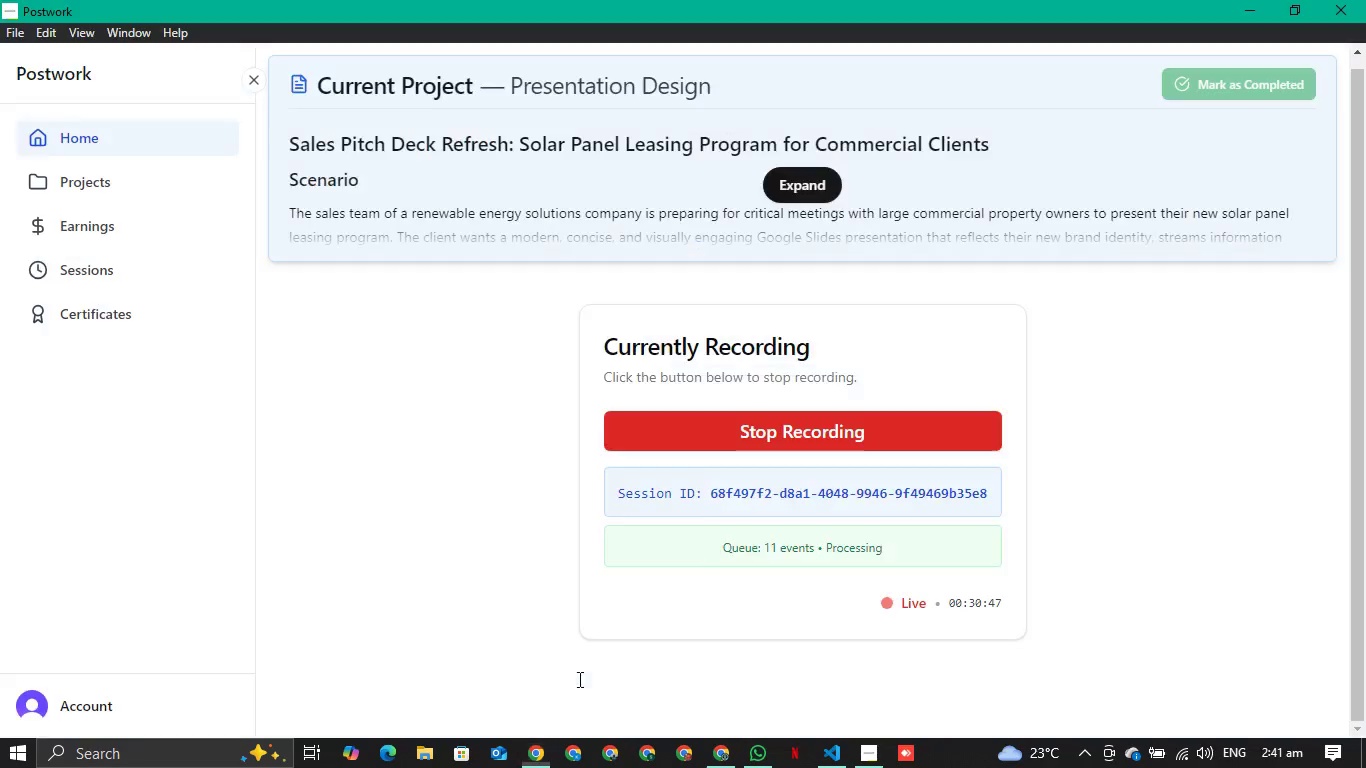 
key(Alt+Tab)